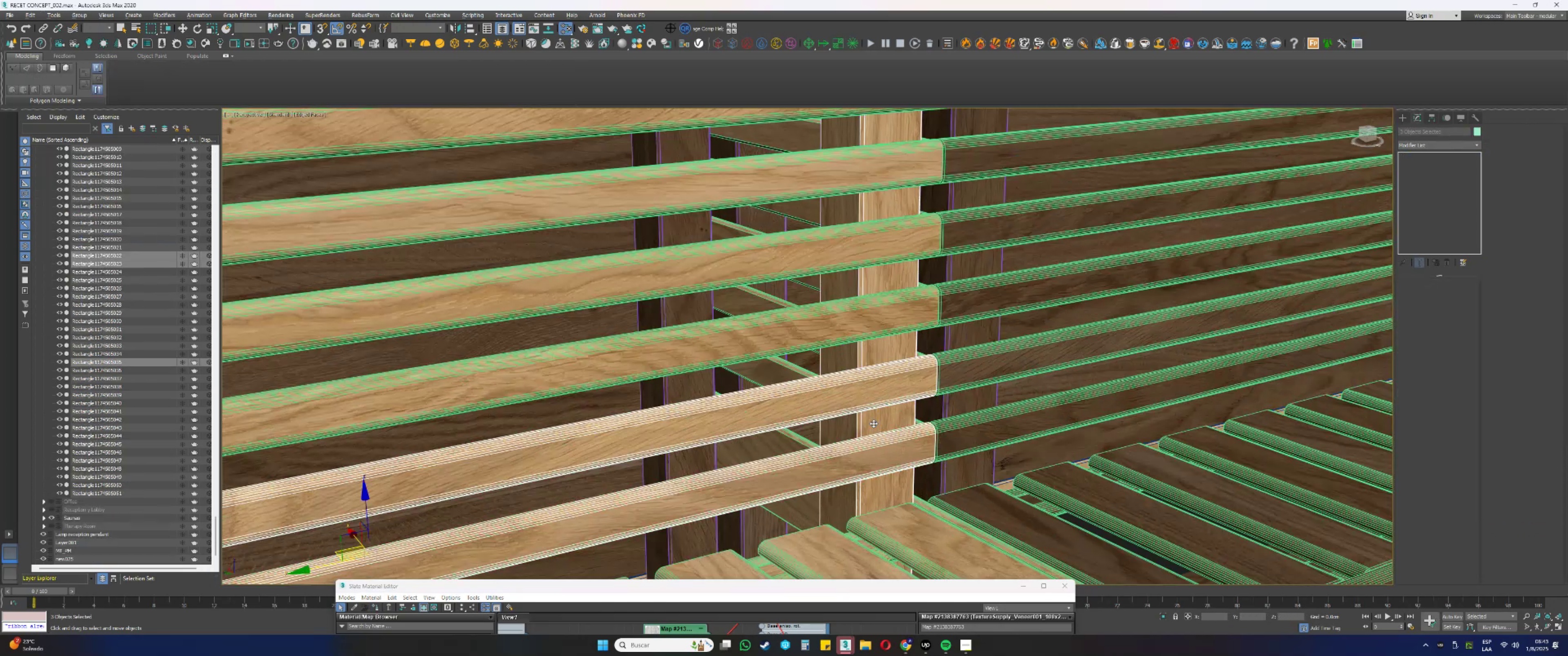 
hold_key(key=ControlLeft, duration=0.71)
left_click([800, 442])
 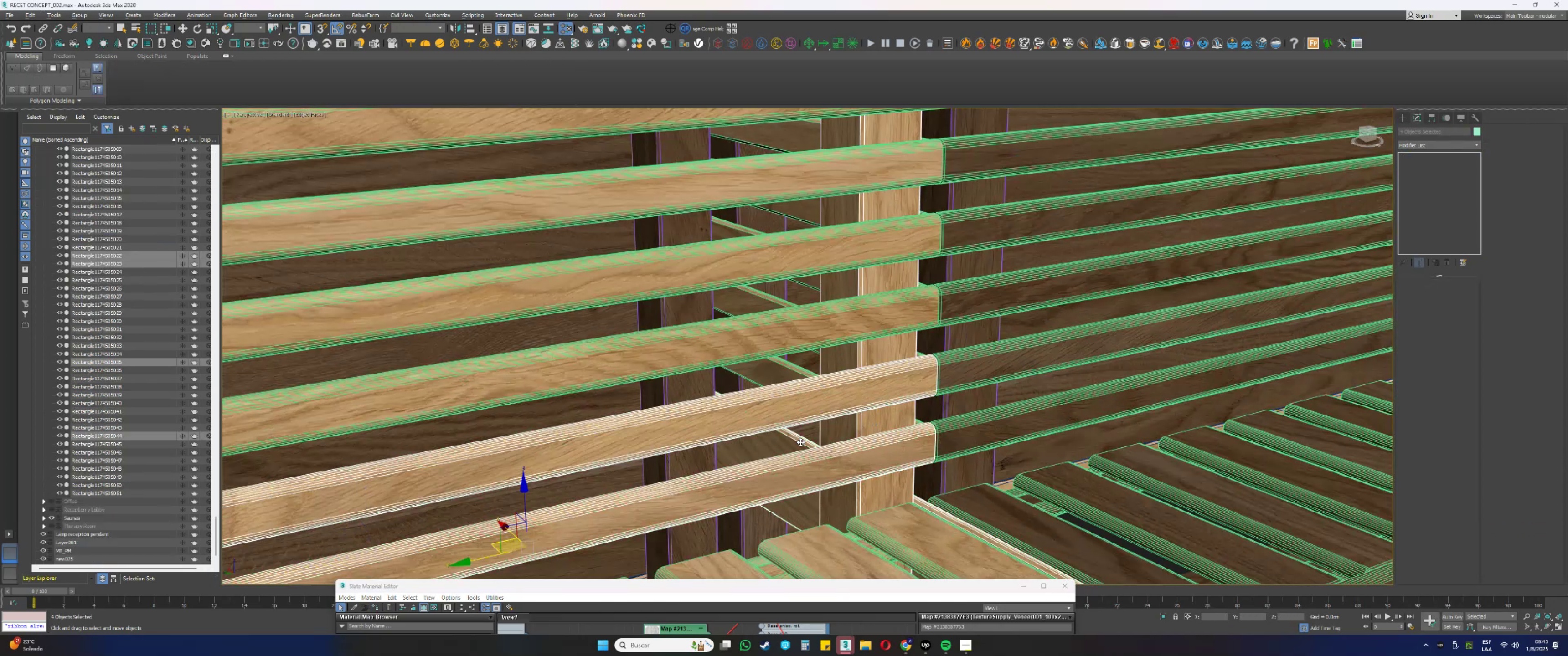 
hold_key(key=ControlLeft, duration=0.49)
 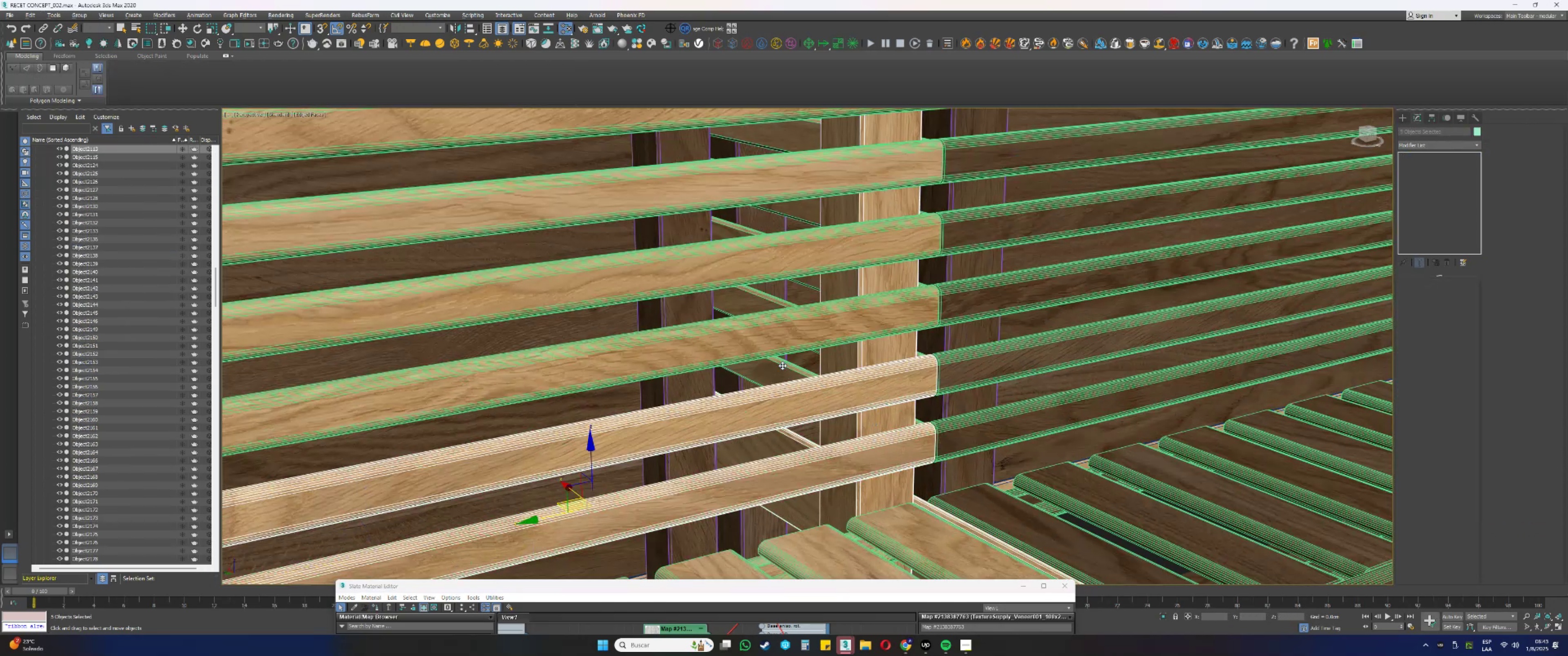 
key(Control+Z)
 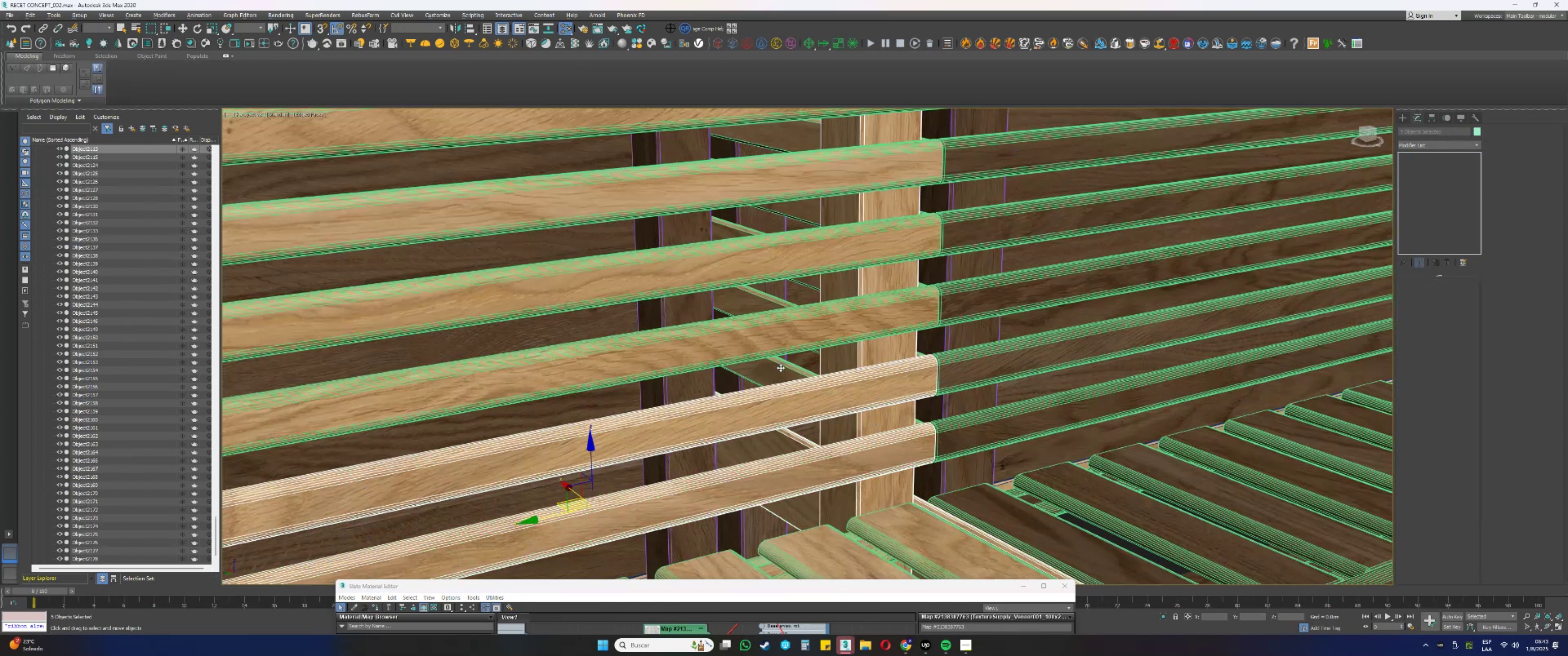 
scroll: coordinate [769, 377], scroll_direction: up, amount: 1.0
 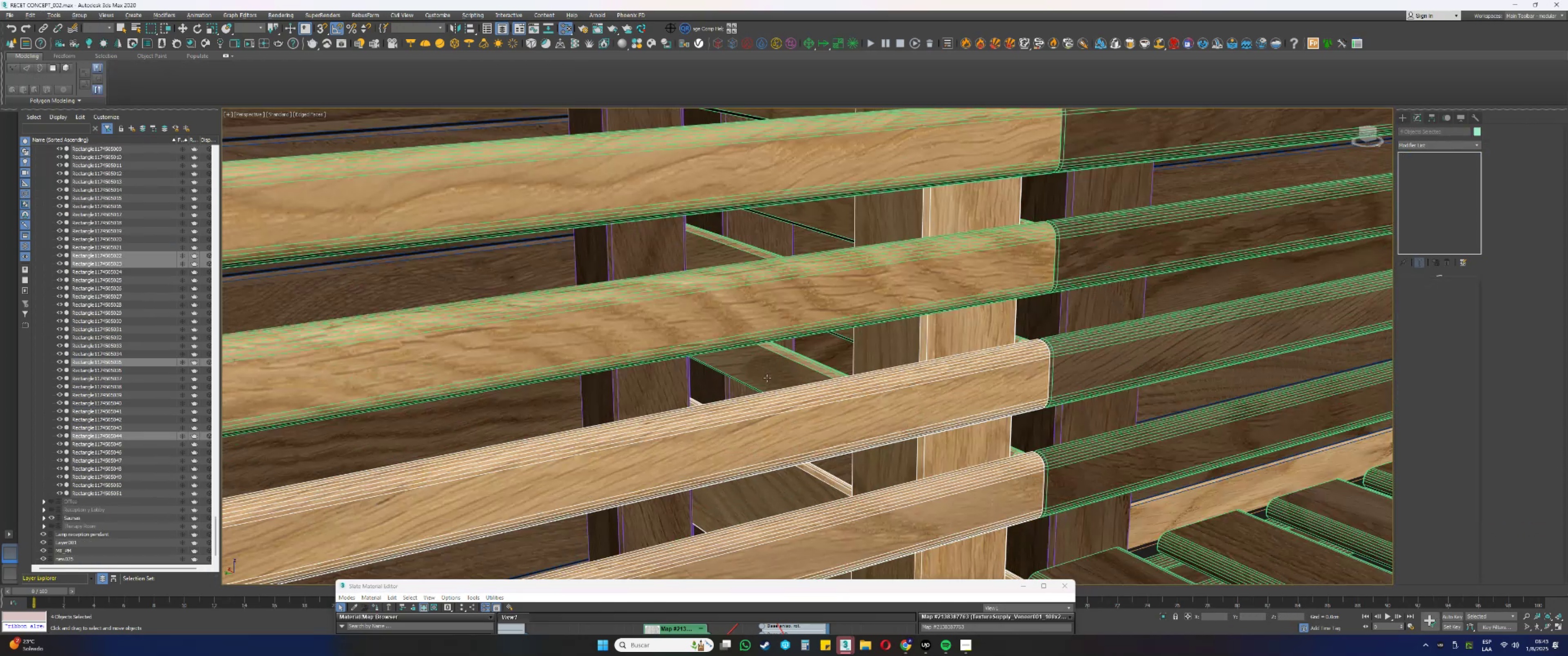 
key(F3)
 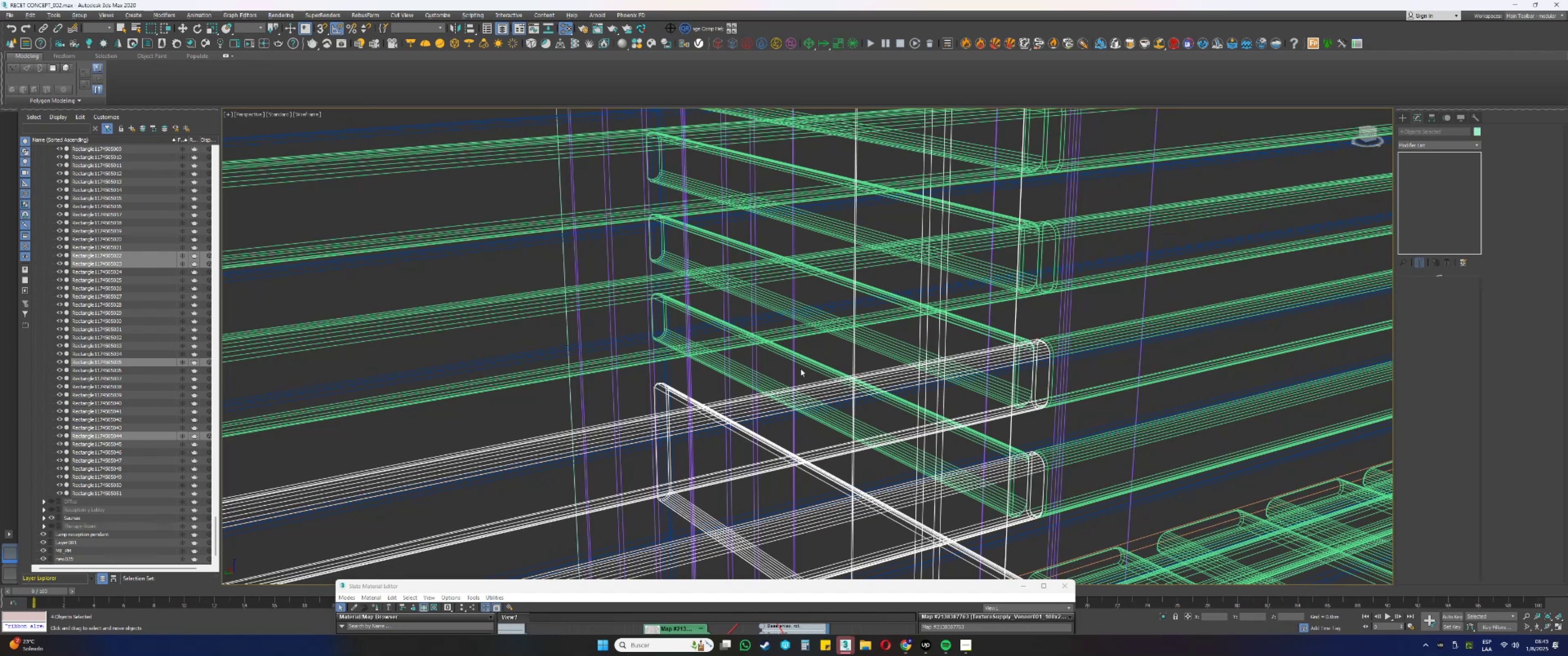 
hold_key(key=ControlLeft, duration=1.53)
left_click([812, 364])
 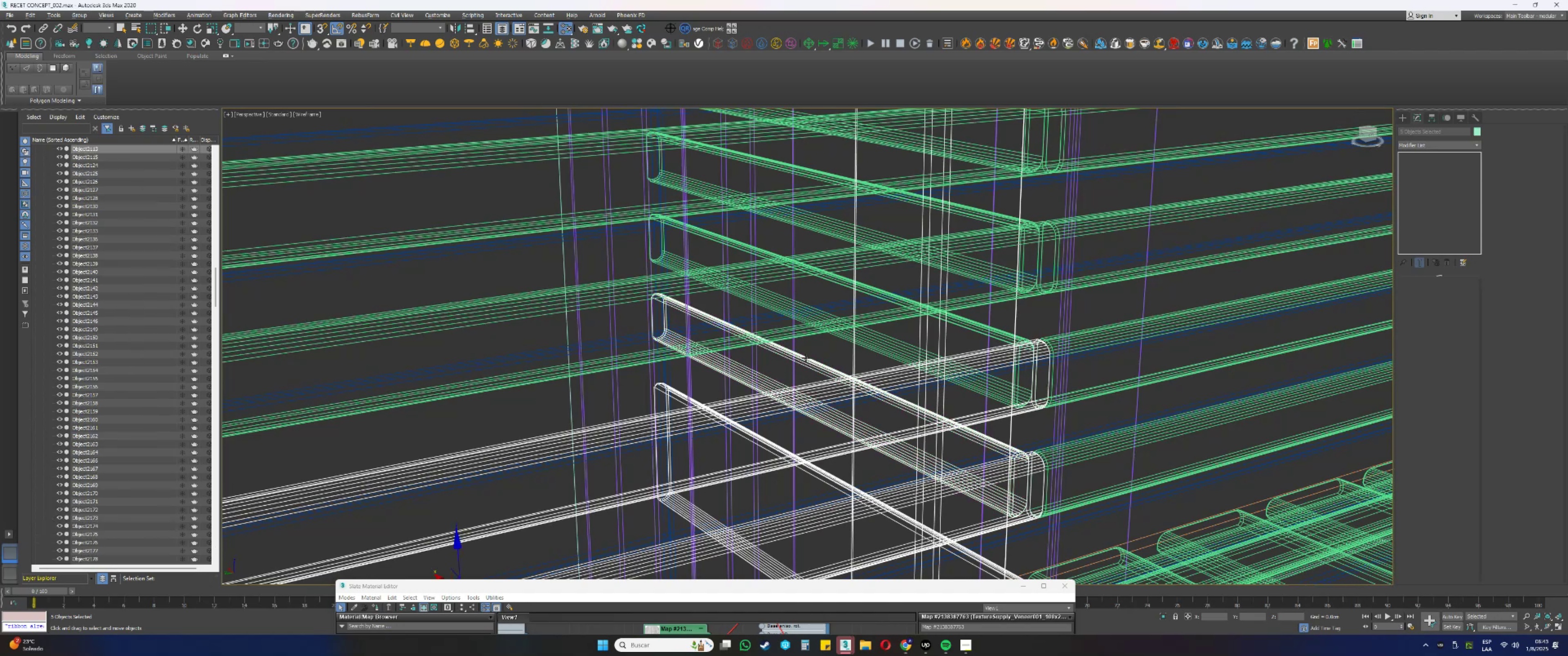 
hold_key(key=ControlLeft, duration=1.52)
left_click([867, 323])
 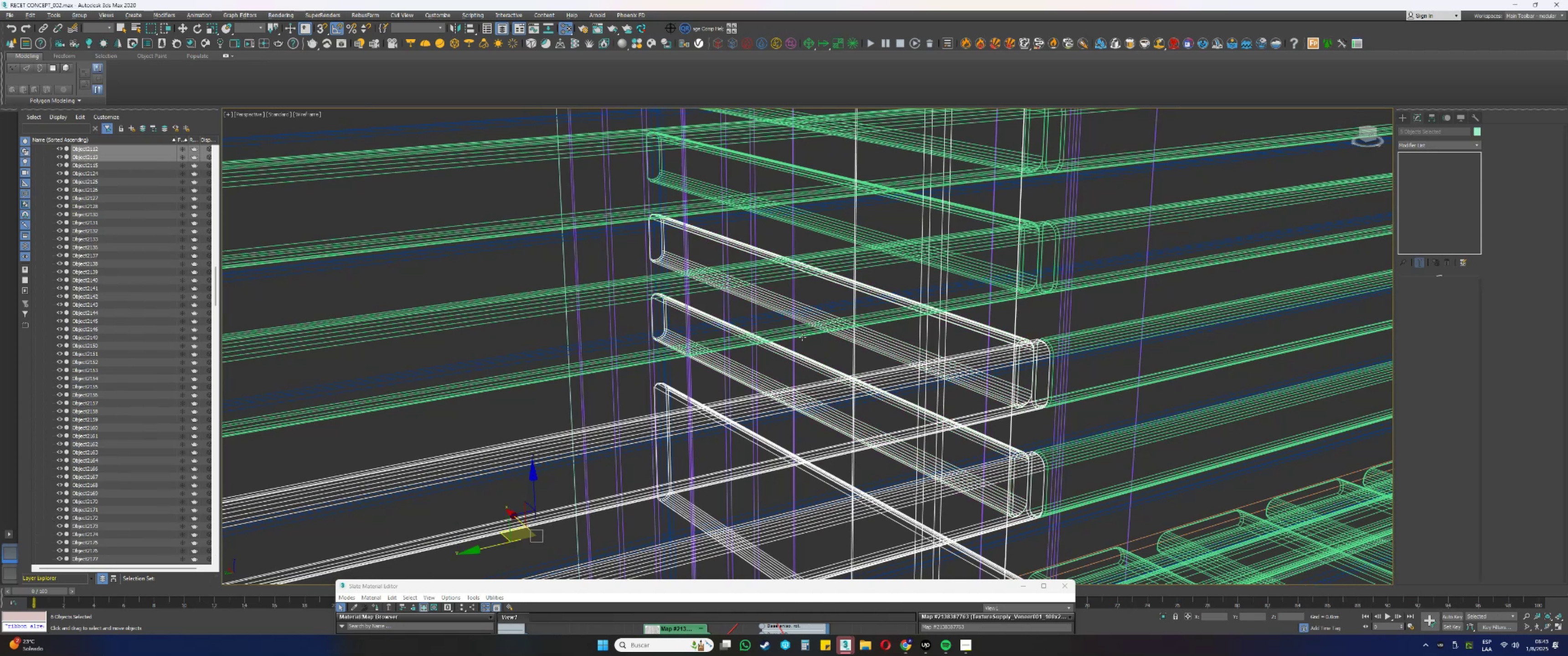 
hold_key(key=ControlLeft, duration=1.52)
left_click([614, 325])
 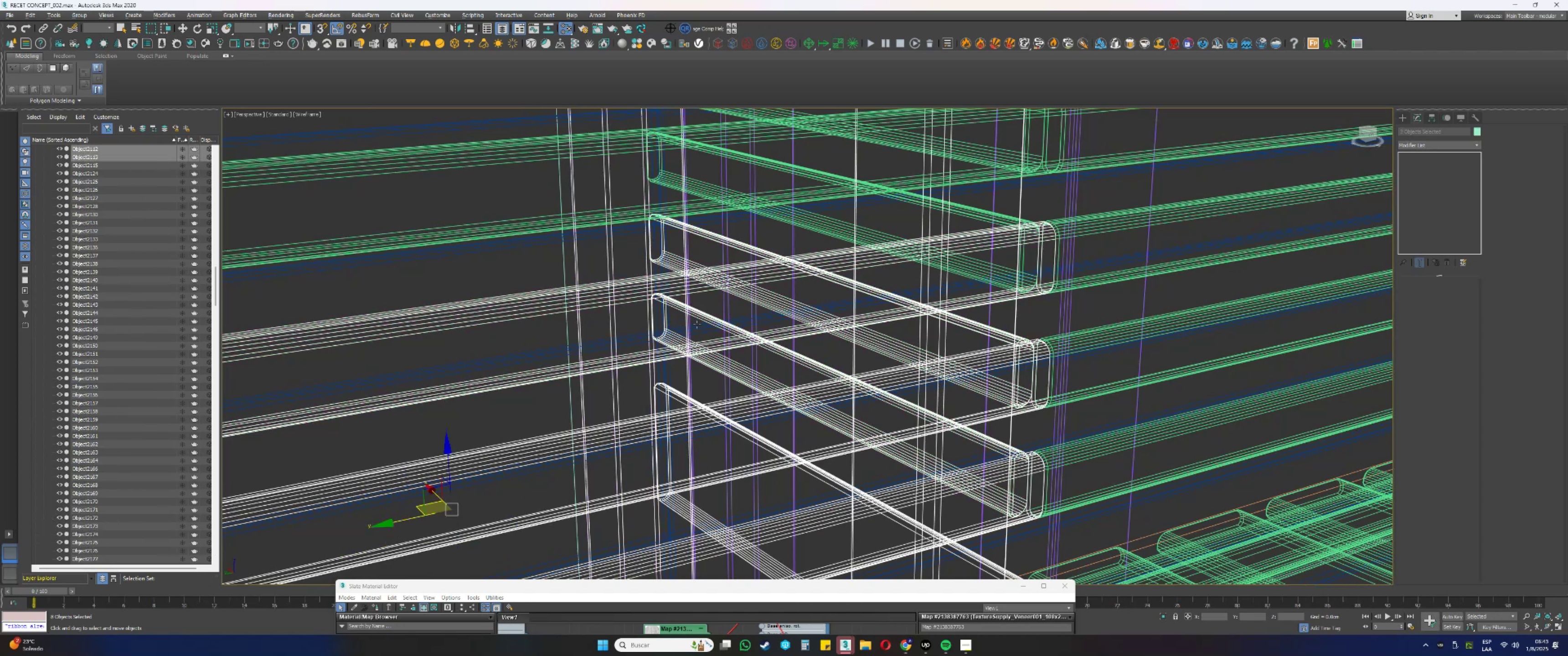 
hold_key(key=ControlLeft, duration=0.37)
 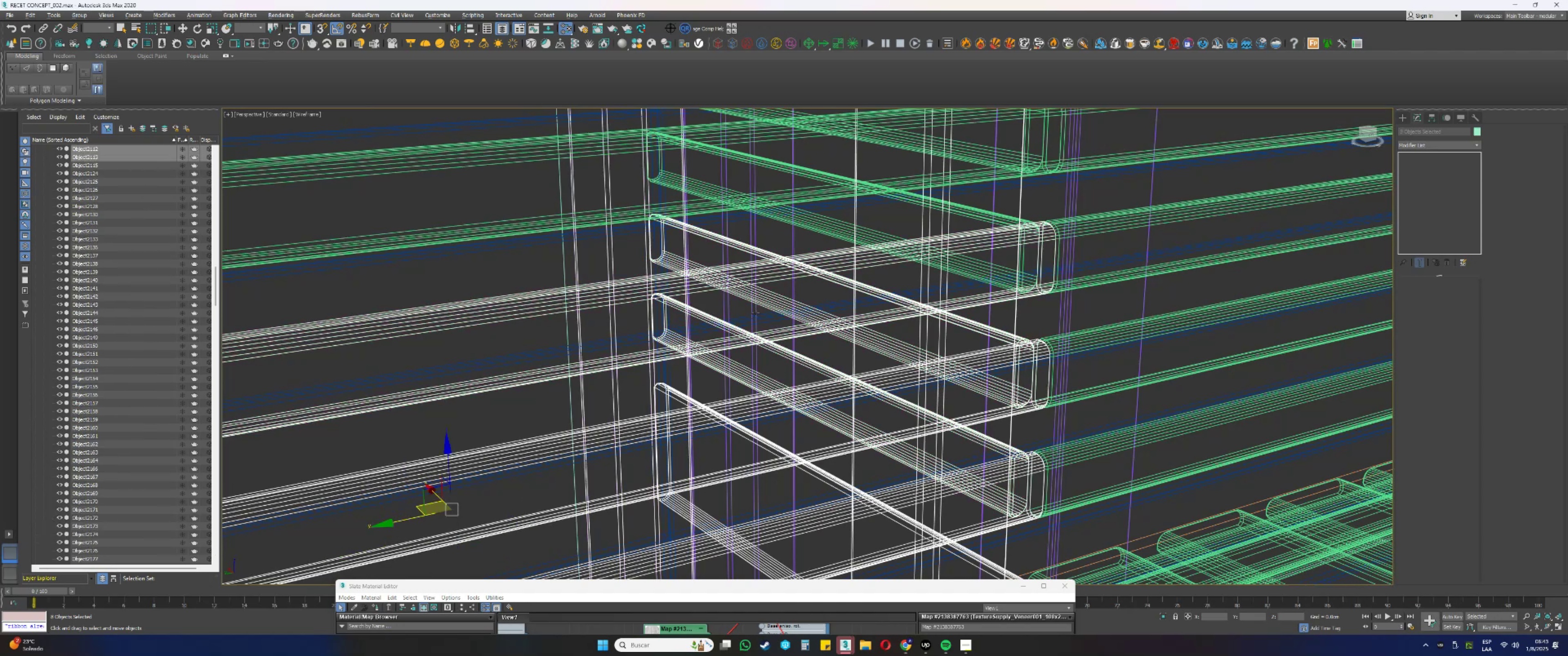 
key(F3)
 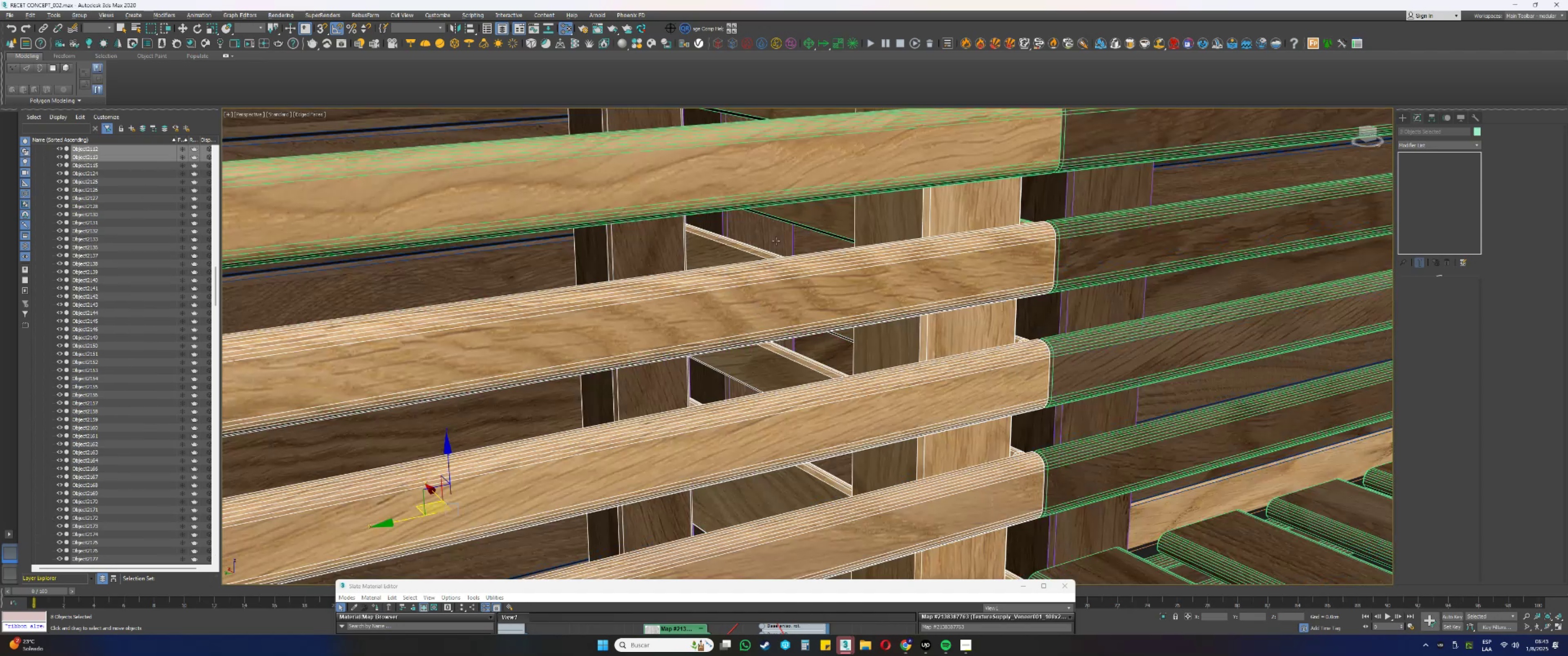 
key(F3)
 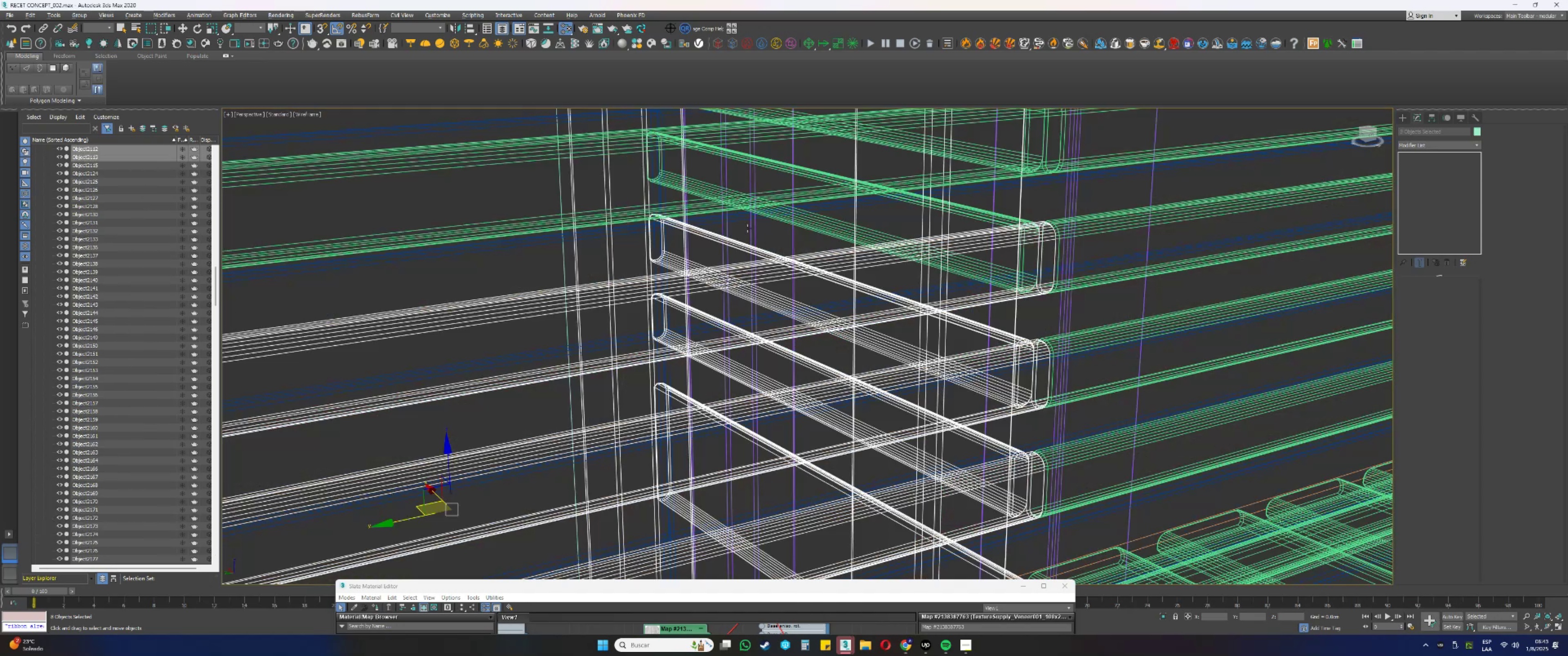 
hold_key(key=ControlLeft, duration=0.48)
left_click([727, 226])
 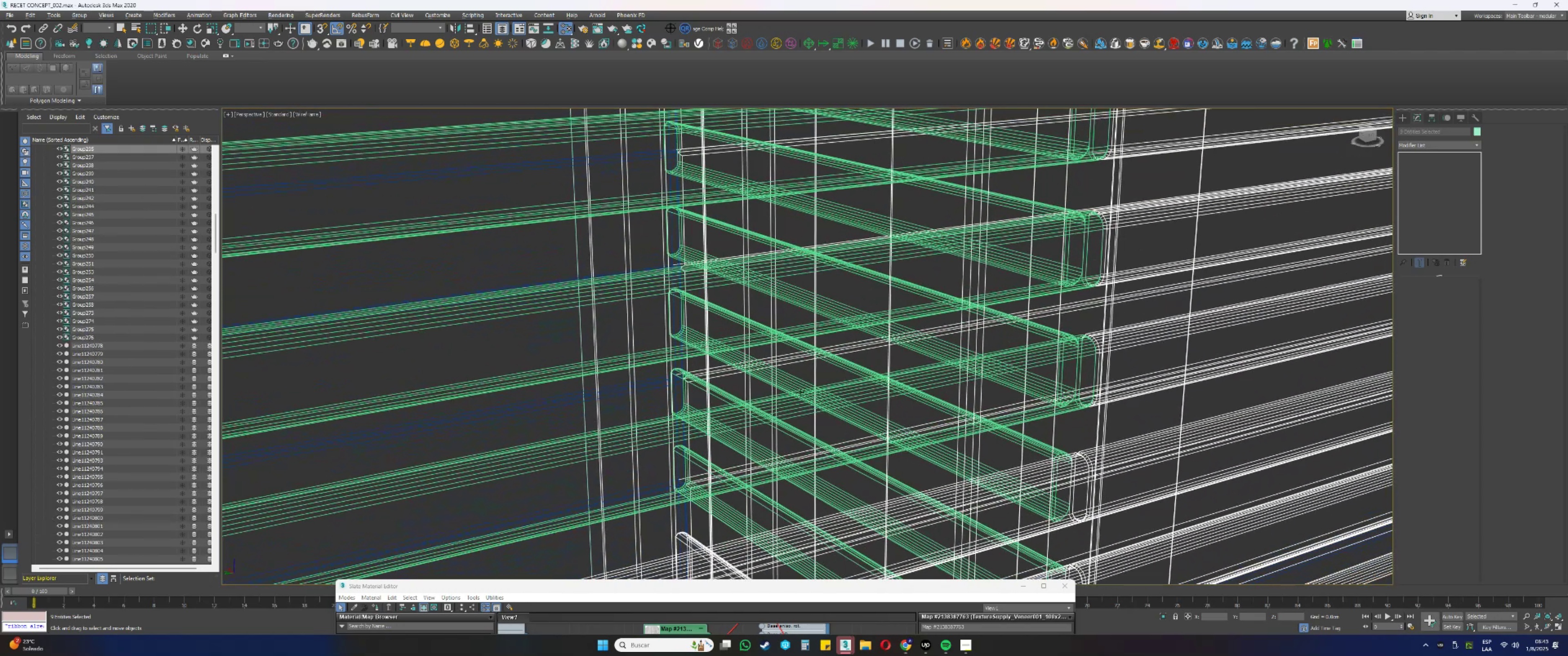 
key(F3)
 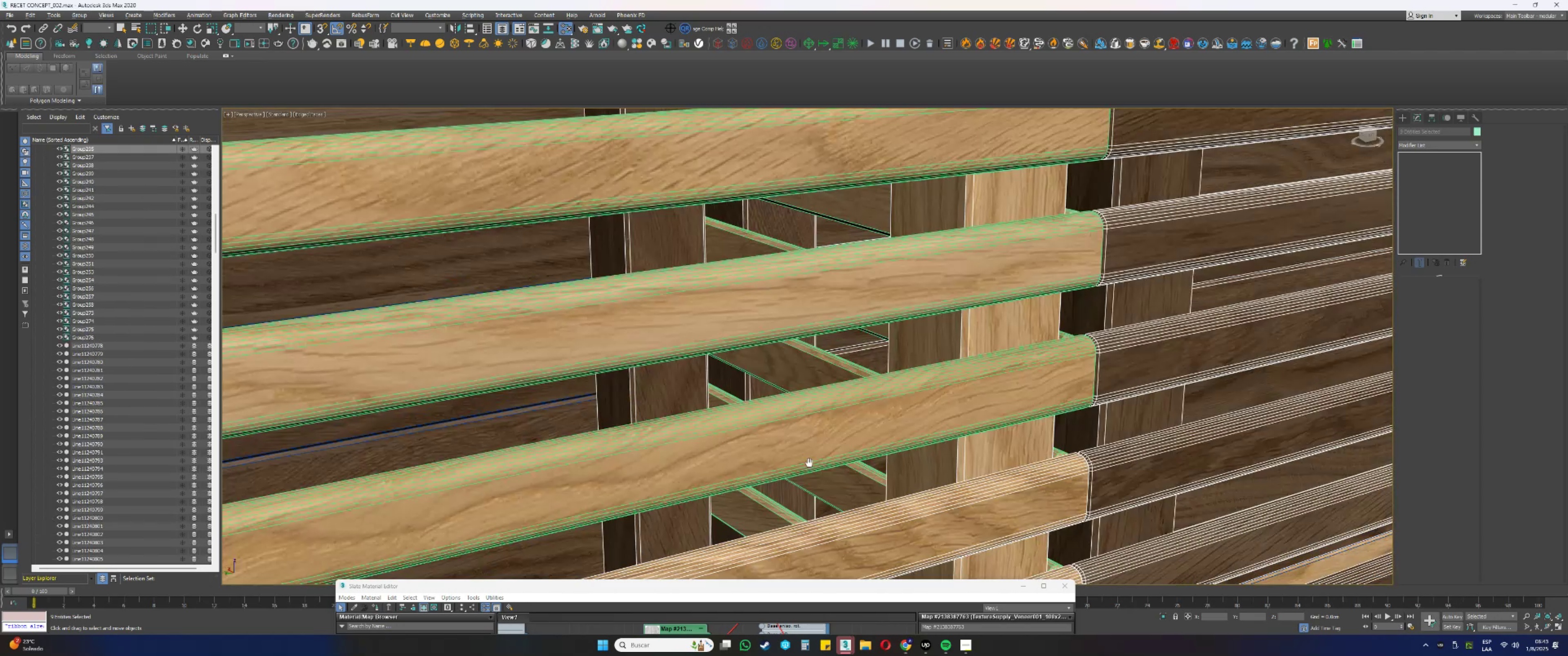 
hold_key(key=ControlLeft, duration=1.21)
left_click([910, 382])
 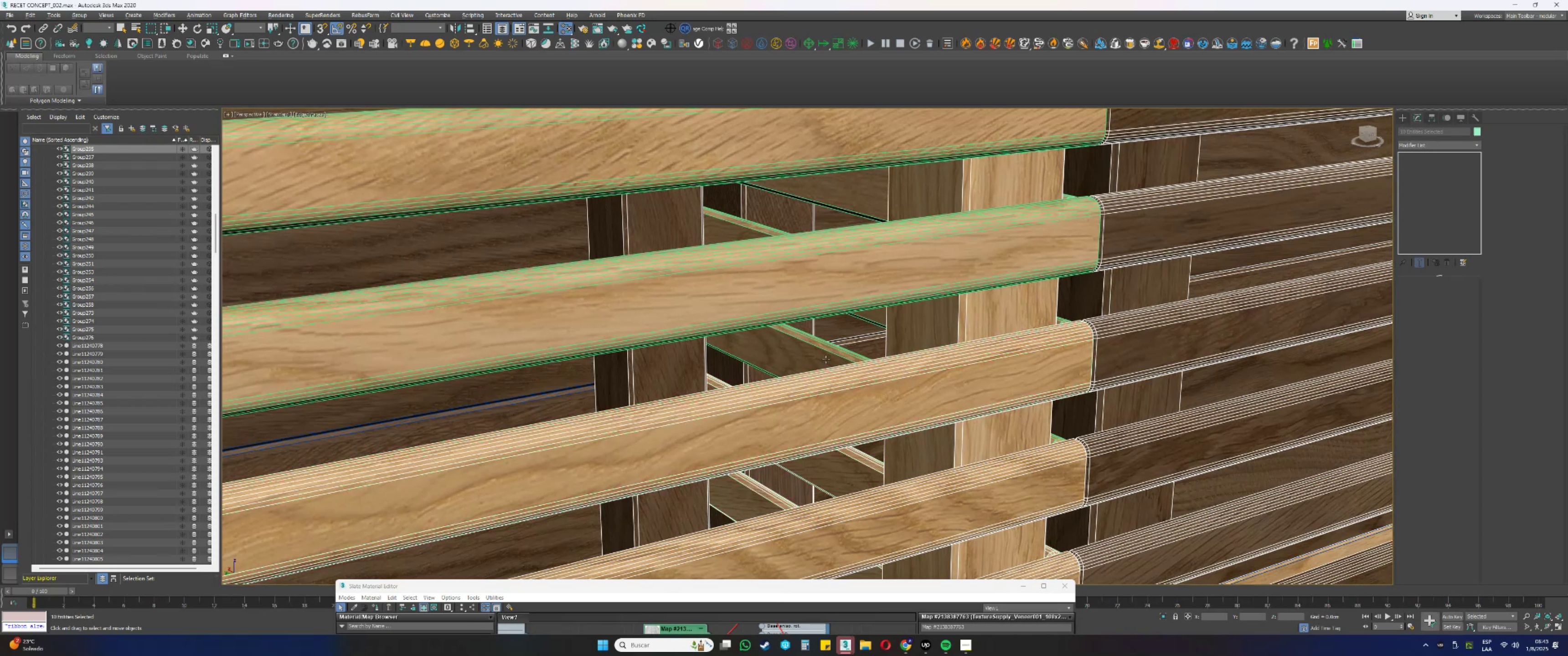 
key(F3)
 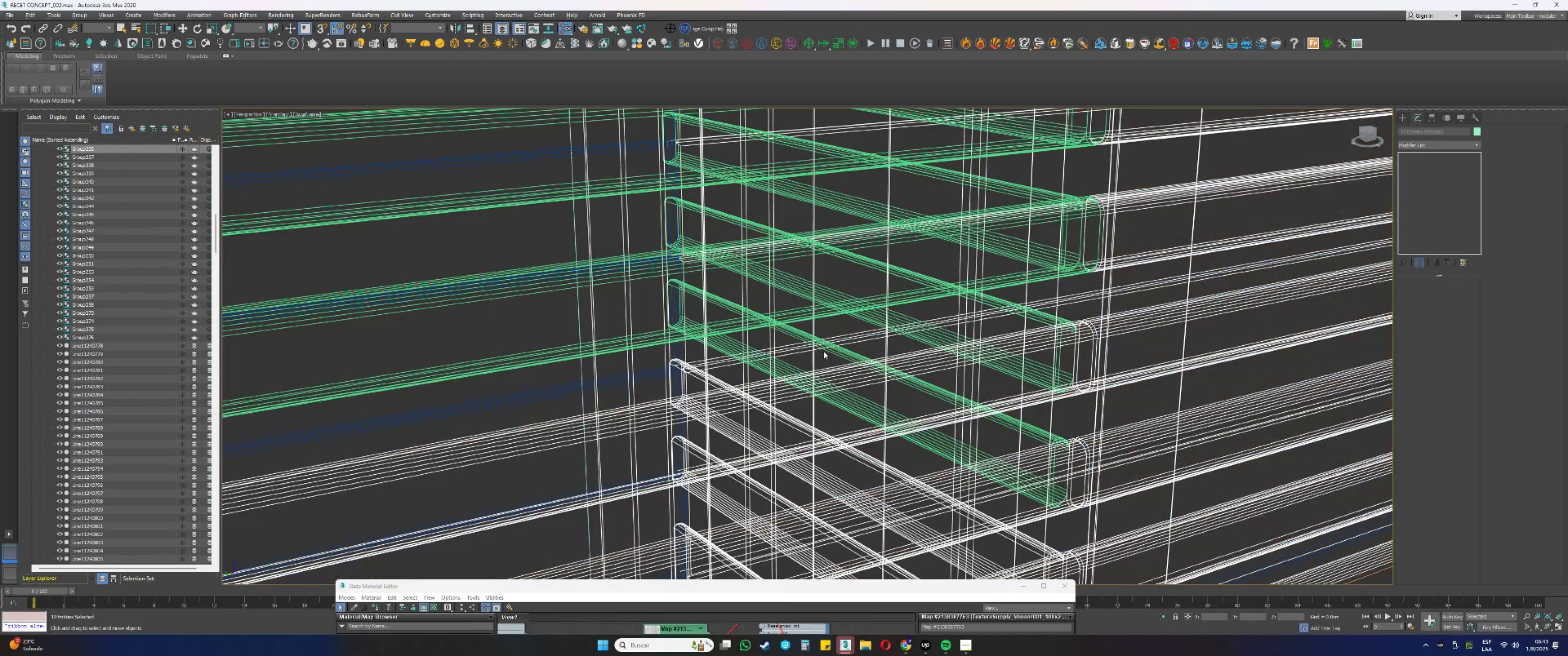 
hold_key(key=ControlLeft, duration=1.5)
left_click([839, 354])
 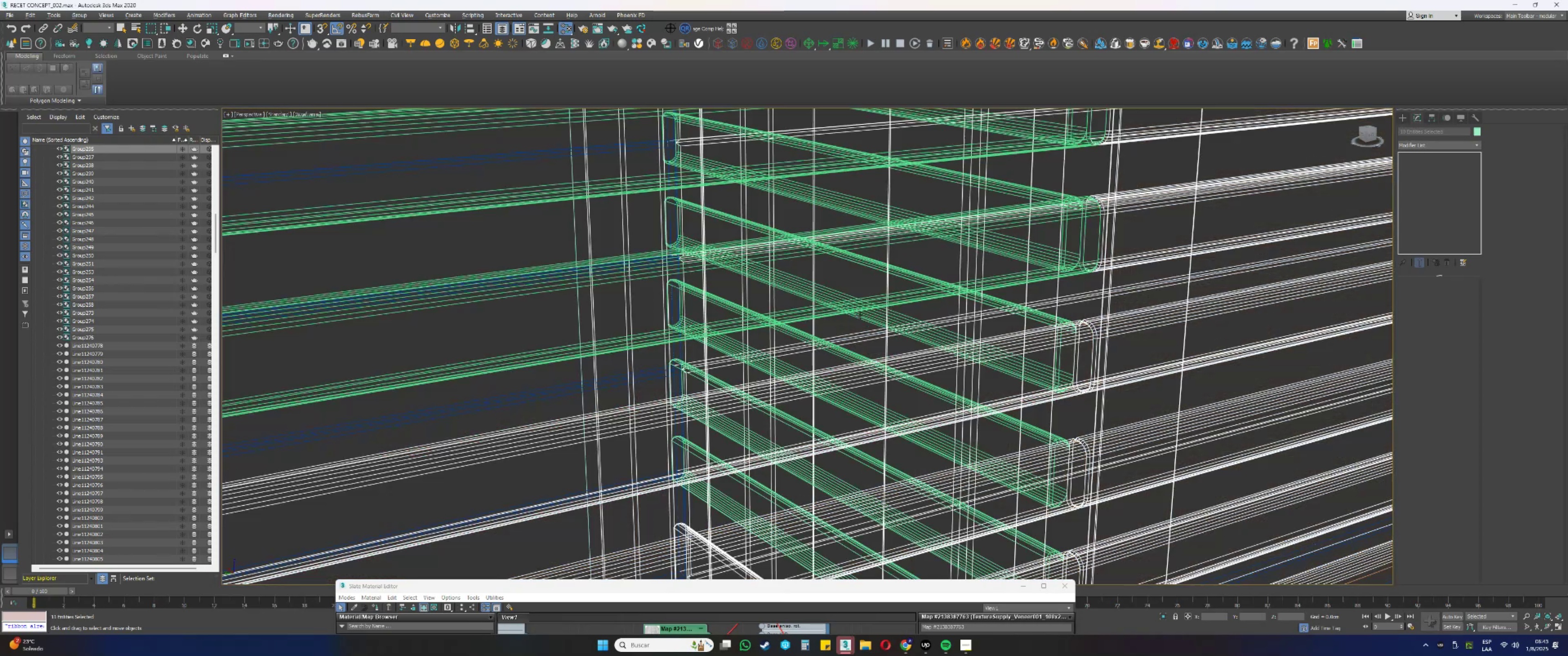 
left_click([863, 317])
 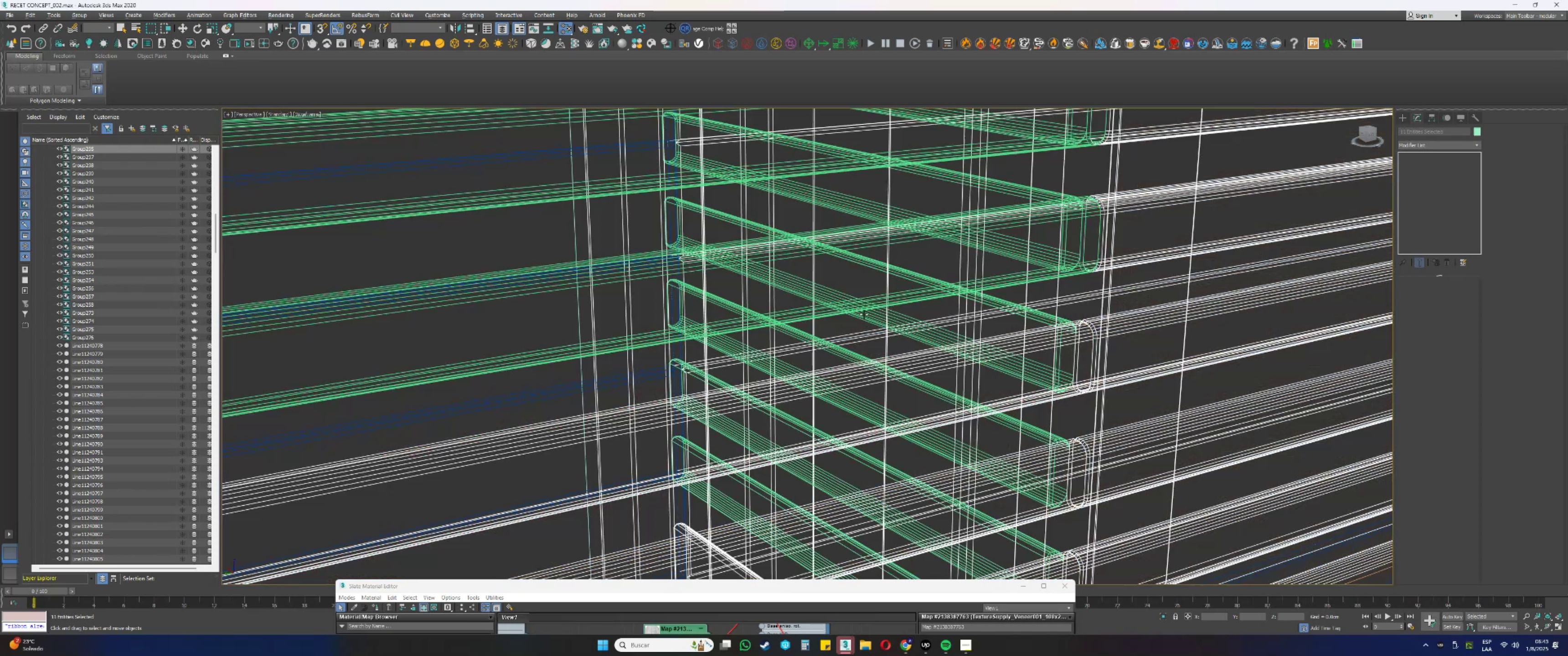 
hold_key(key=ControlLeft, duration=1.51)
left_click([873, 304])
 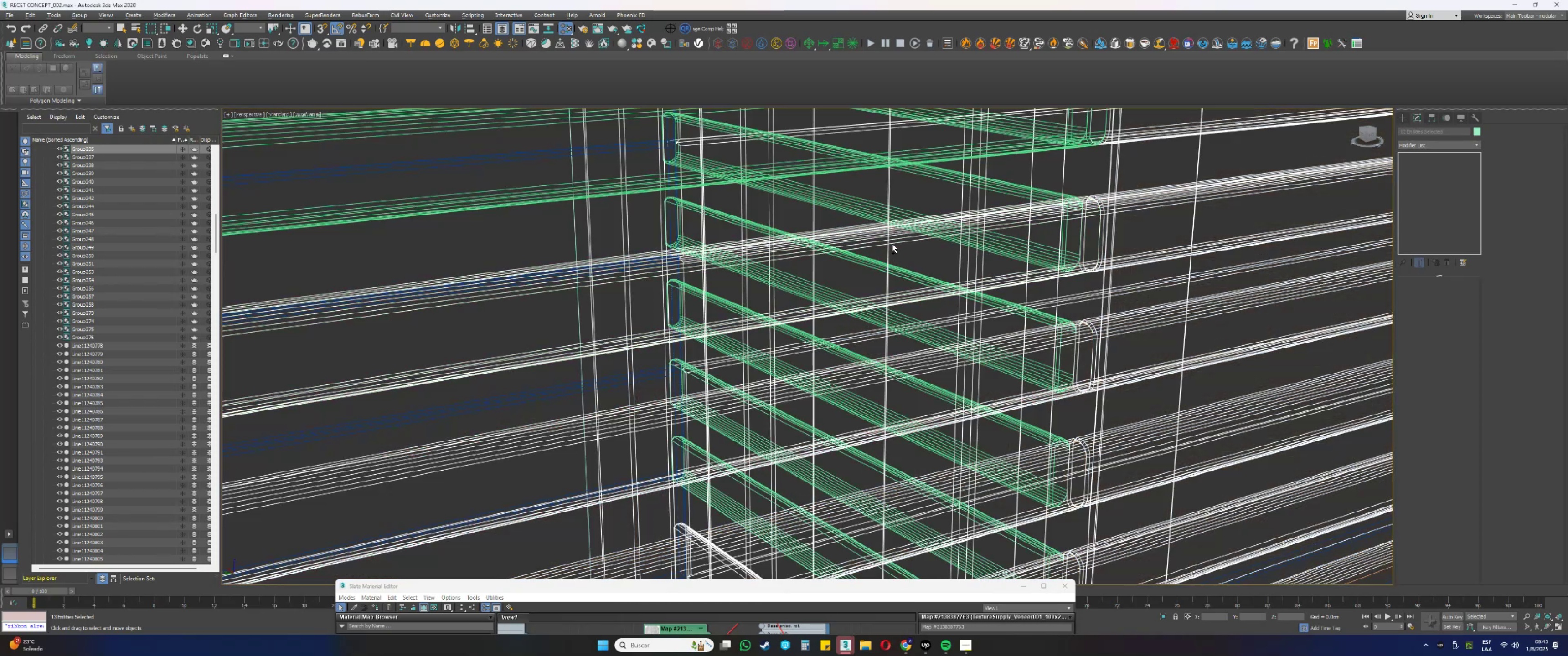 
hold_key(key=ControlLeft, duration=1.51)
left_click([877, 218])
 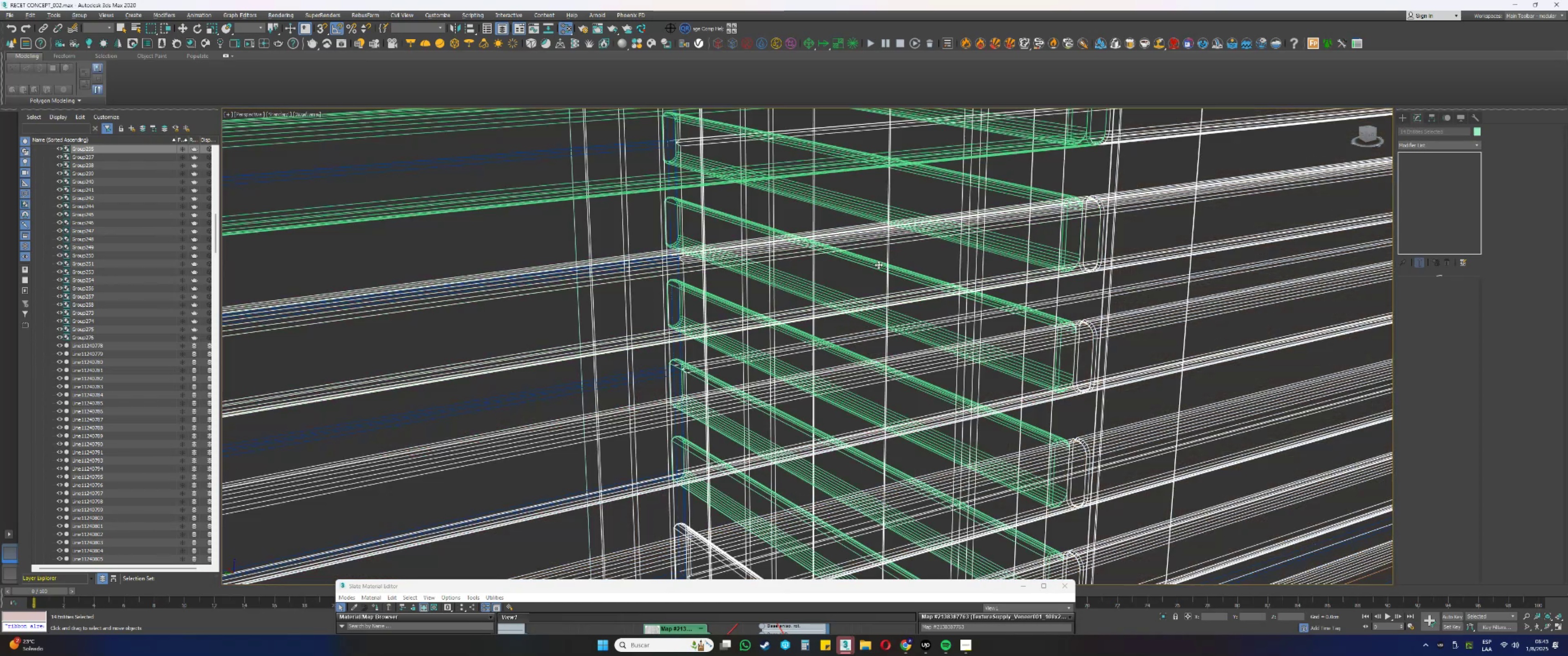 
hold_key(key=ControlLeft, duration=0.75)
 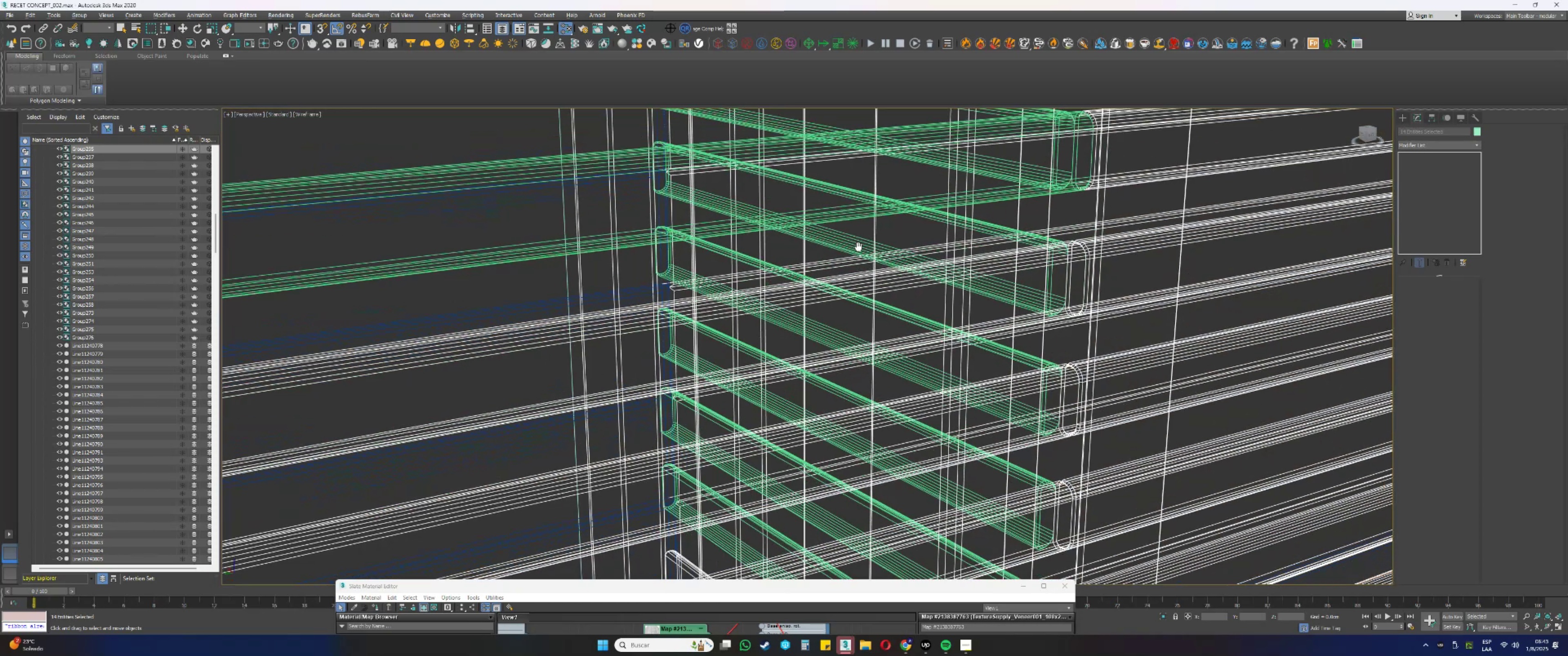 
key(F3)
 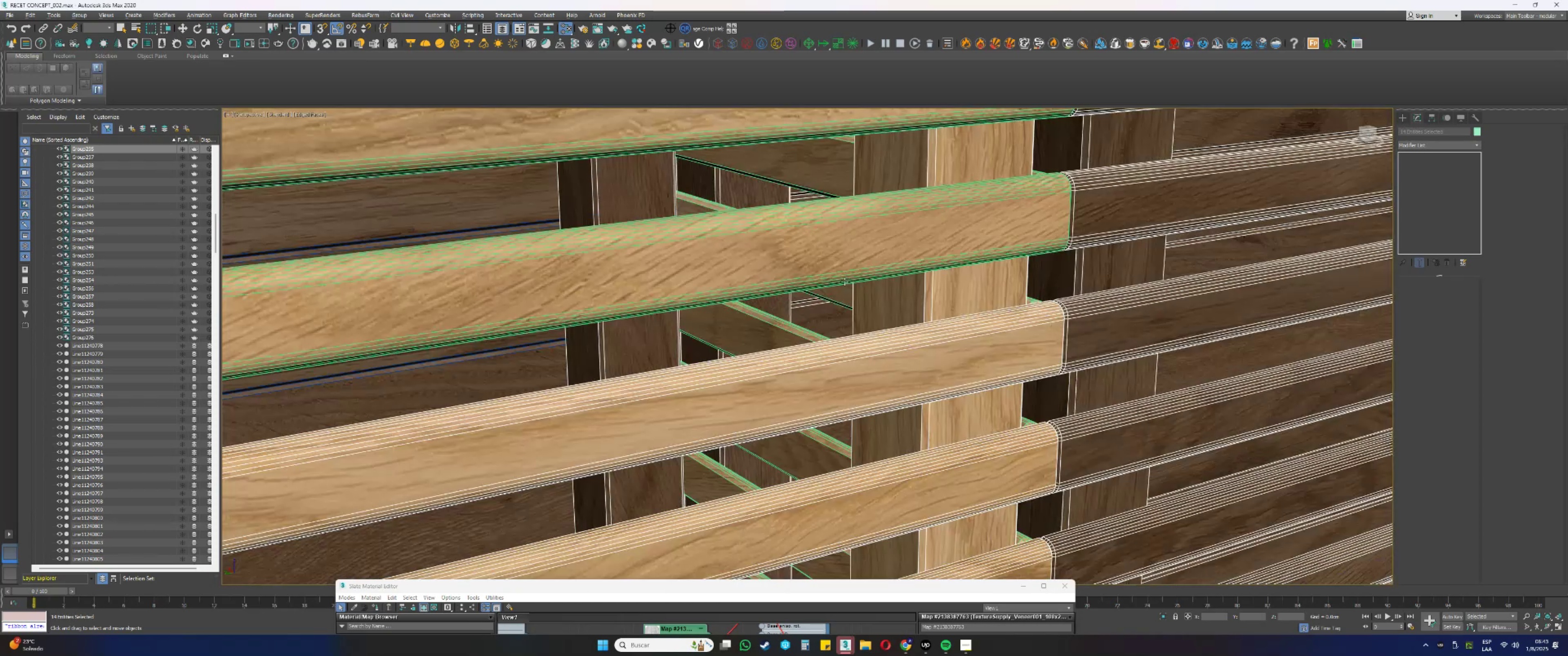 
key(F3)
 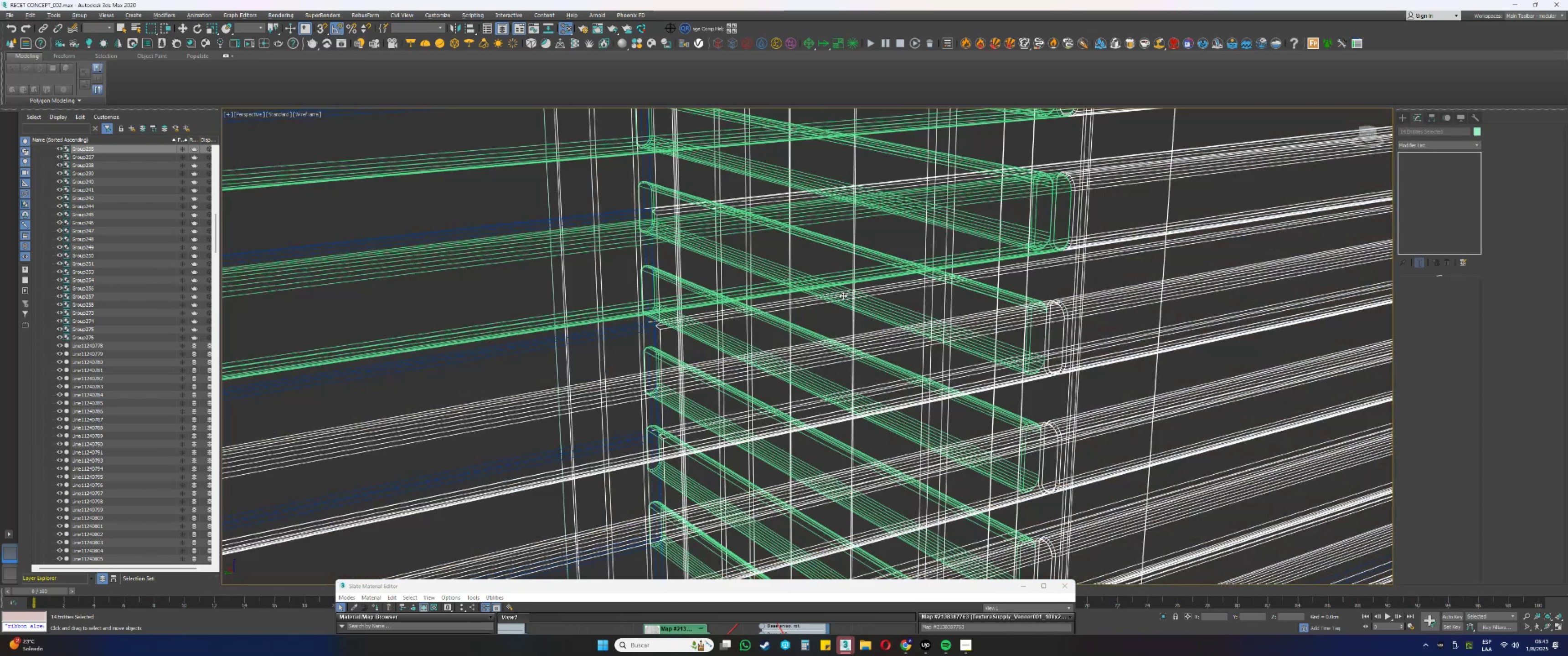 
hold_key(key=ControlLeft, duration=1.52)
left_click([1008, 294])
 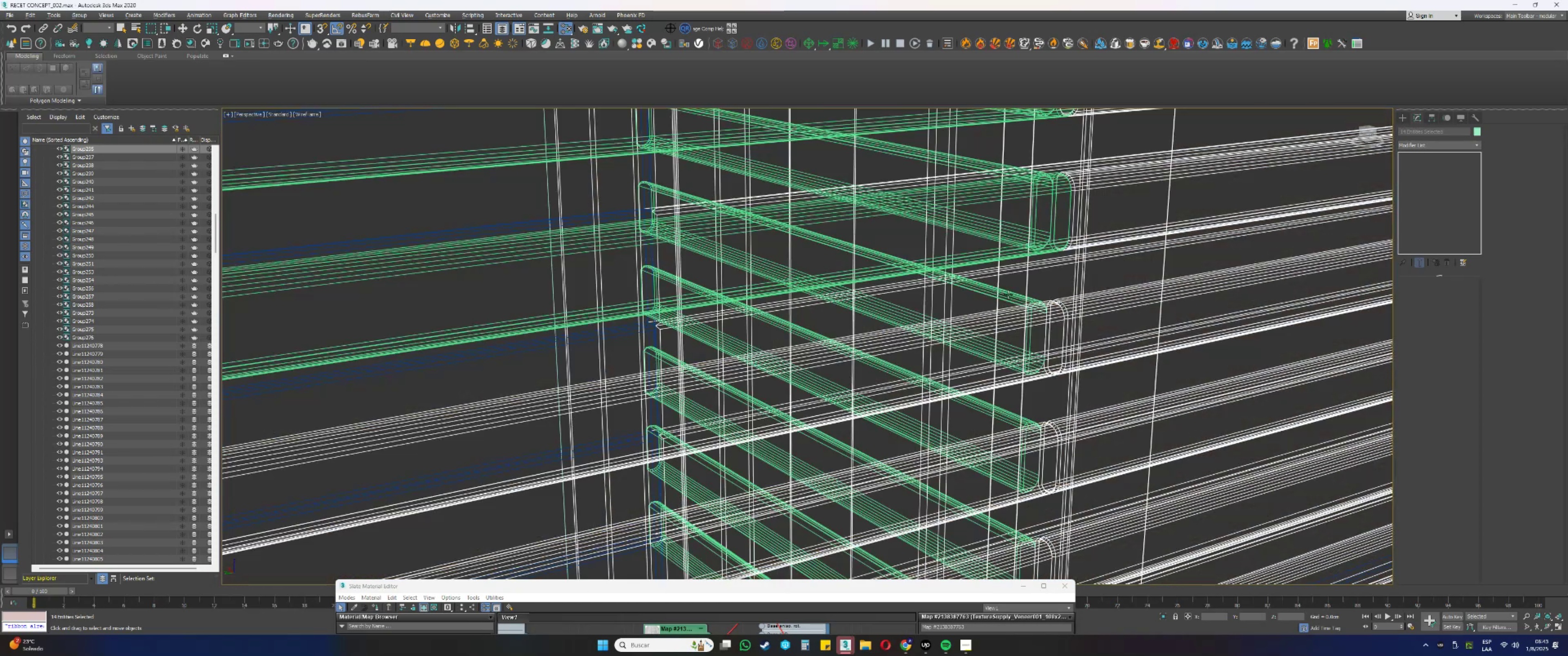 
hold_key(key=ControlLeft, duration=1.52)
left_click([1014, 239])
 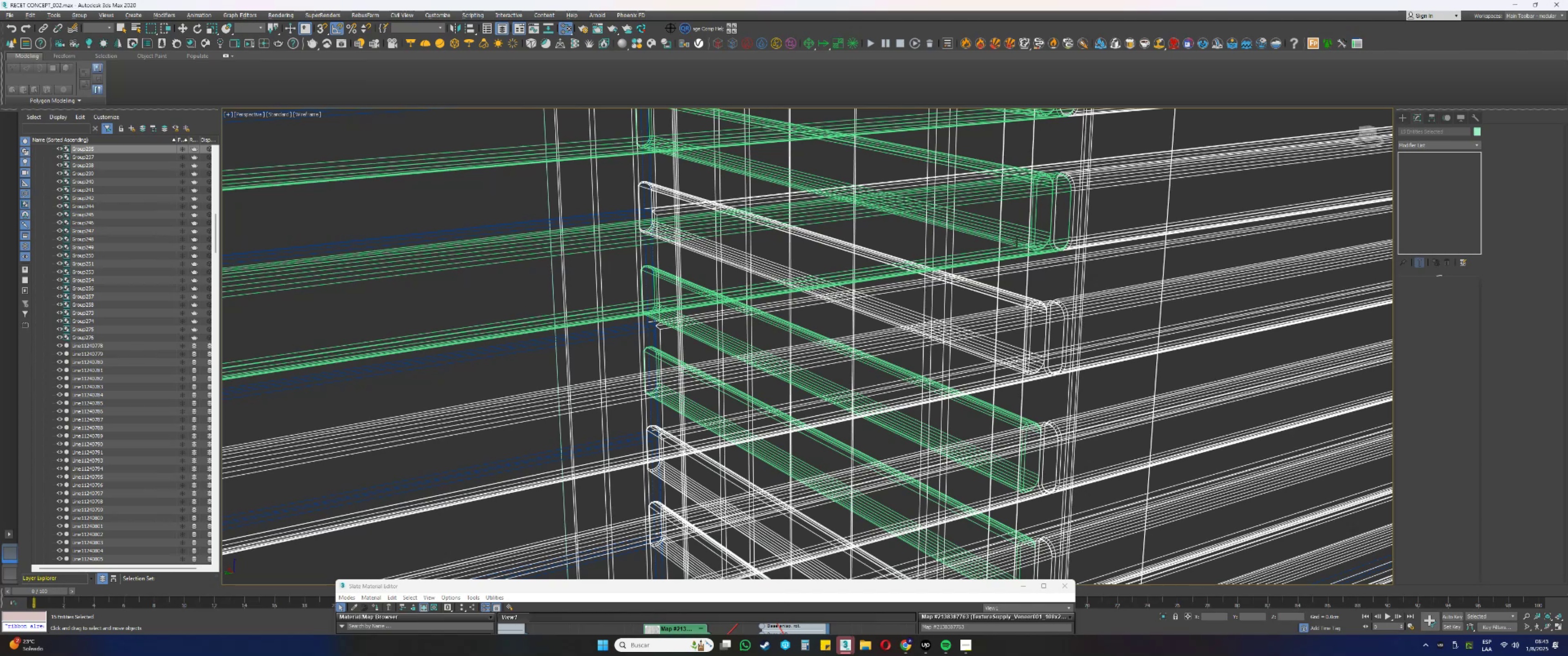 
hold_key(key=ControlLeft, duration=1.52)
left_click([1051, 248])
 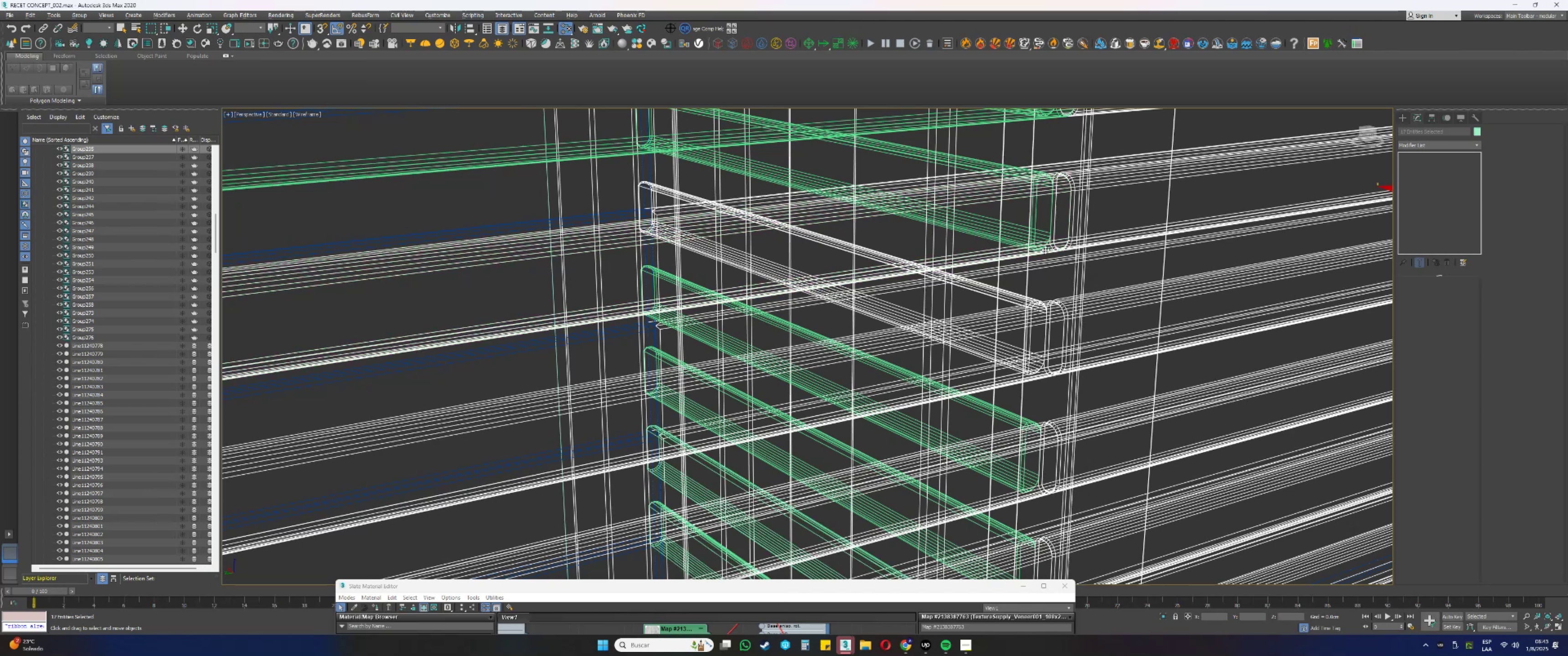 
hold_key(key=ControlLeft, duration=1.35)
left_click([989, 233])
 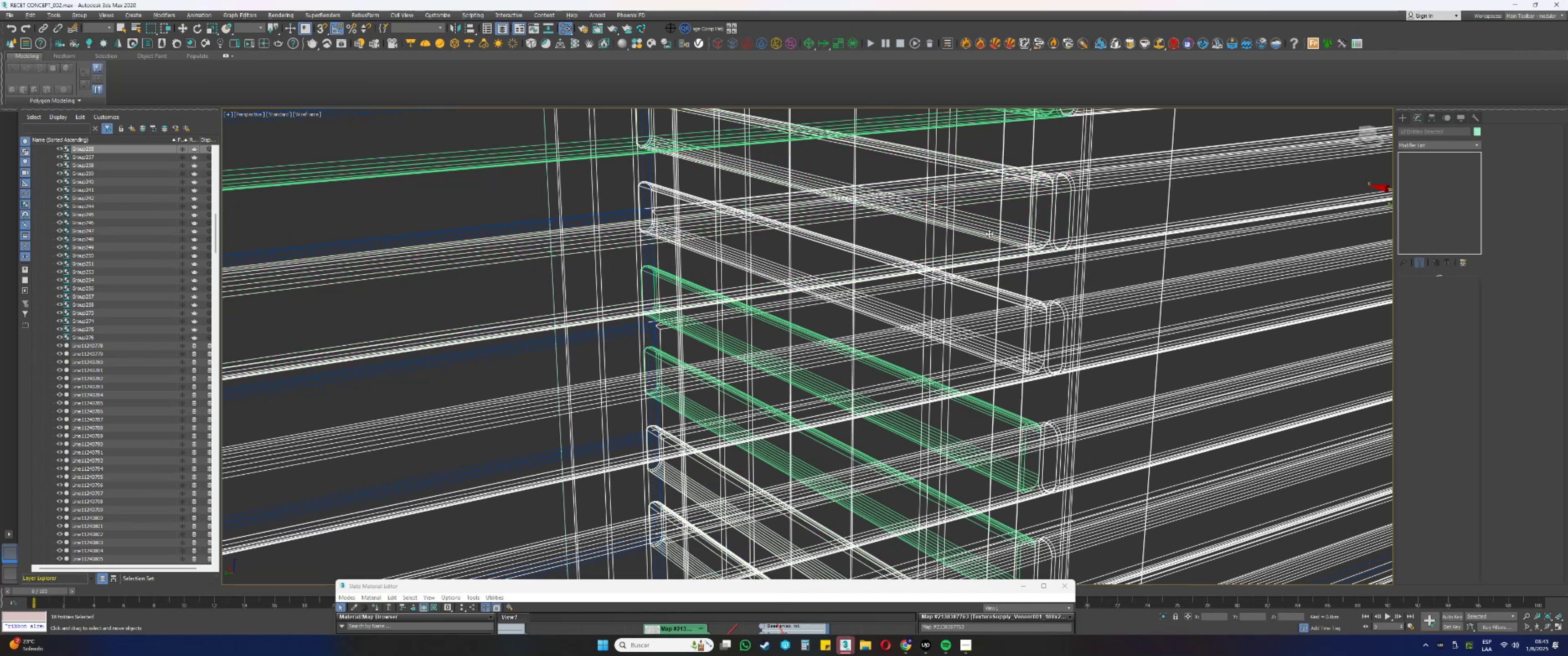 
hold_key(key=ControlLeft, duration=1.53)
left_click([867, 508])
 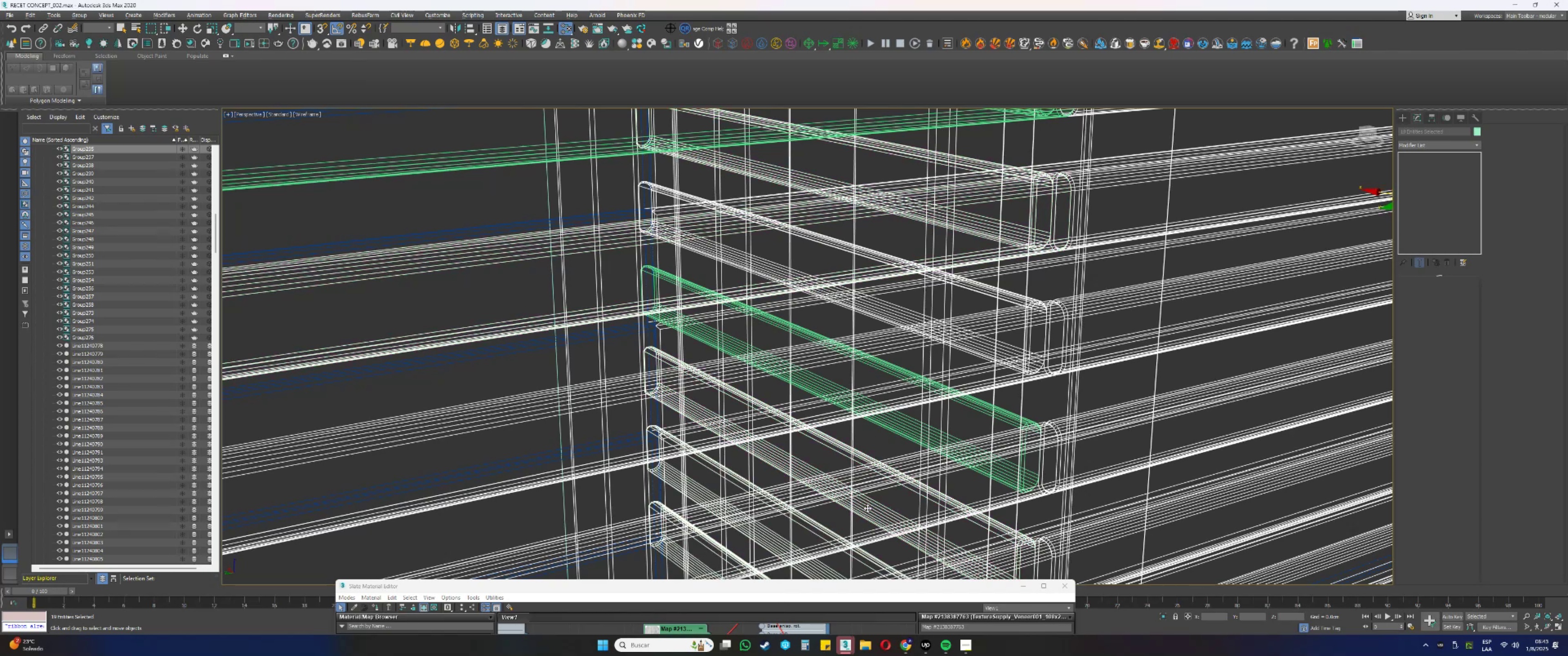 
hold_key(key=ControlLeft, duration=1.52)
left_click([910, 437])
 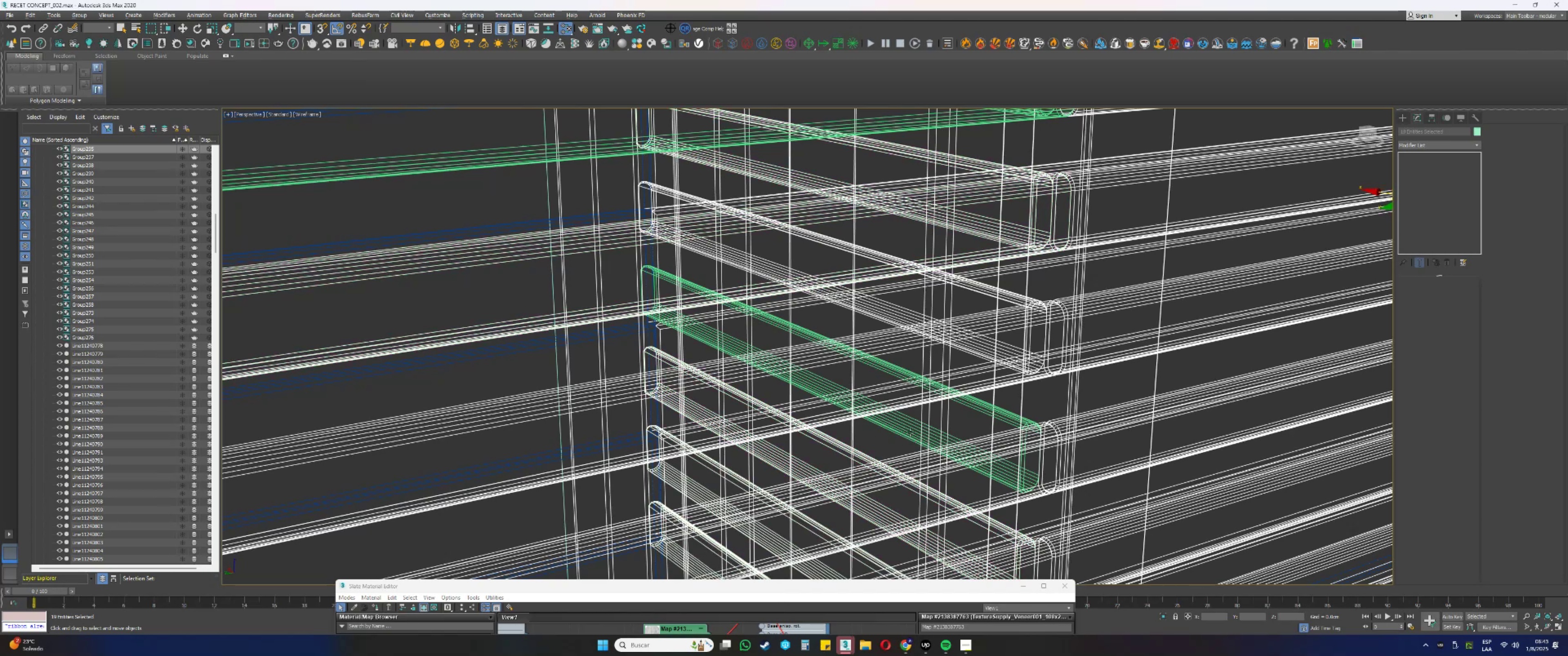 
double_click([908, 430])
 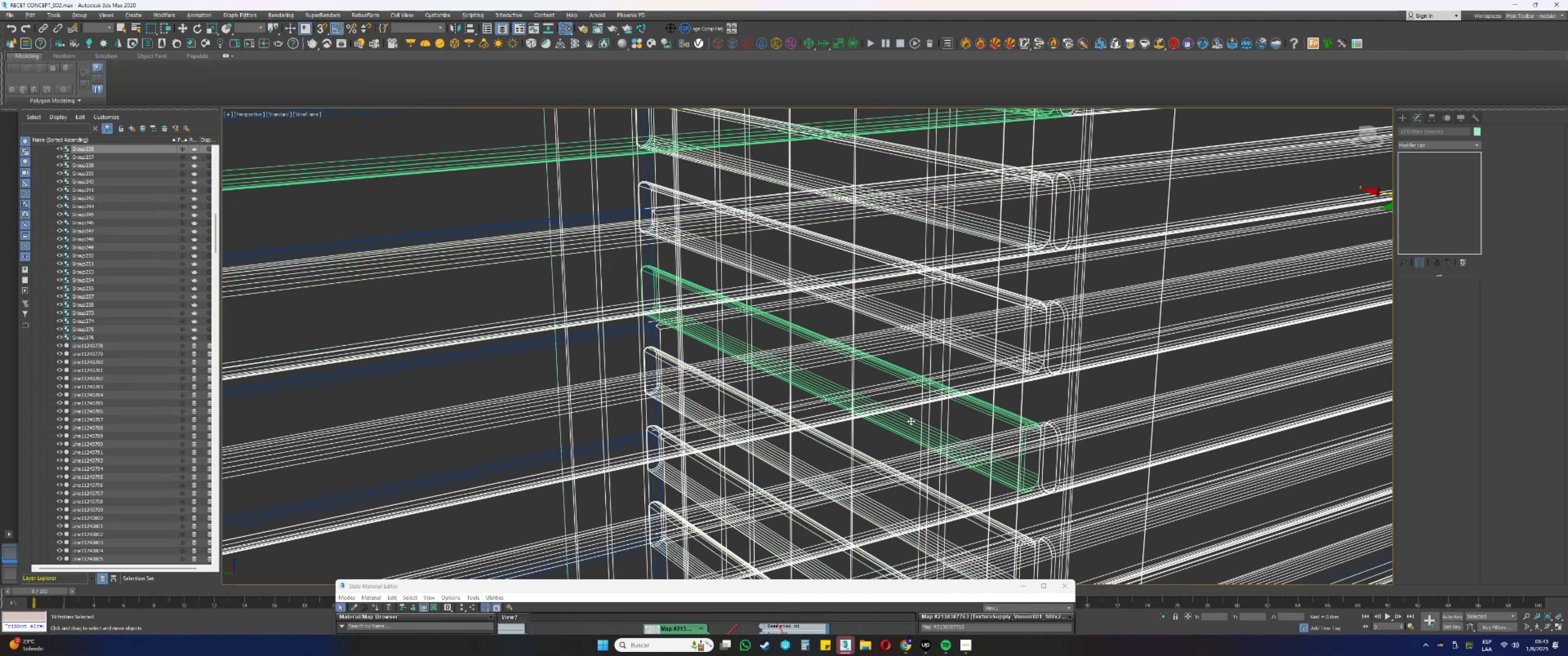 
triple_click([910, 420])
 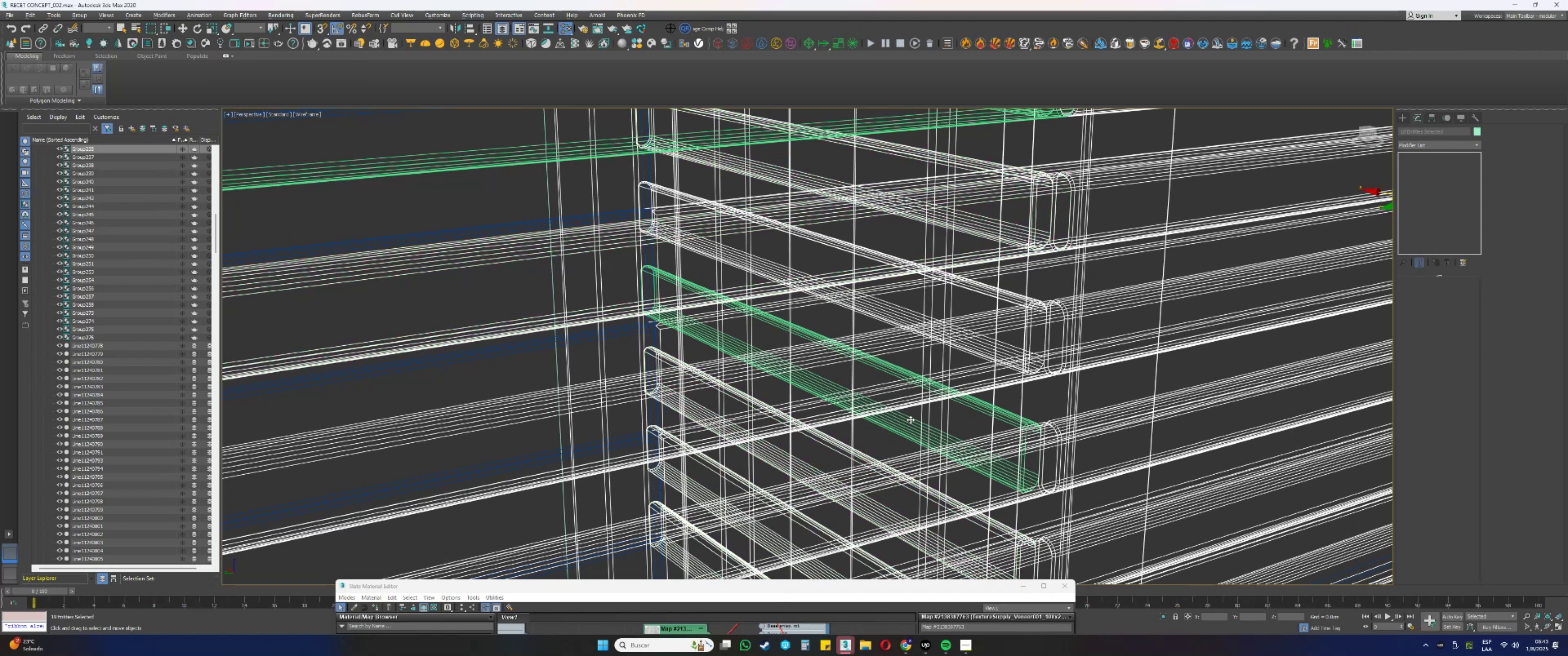 
hold_key(key=ControlLeft, duration=1.52)
left_click([983, 405])
 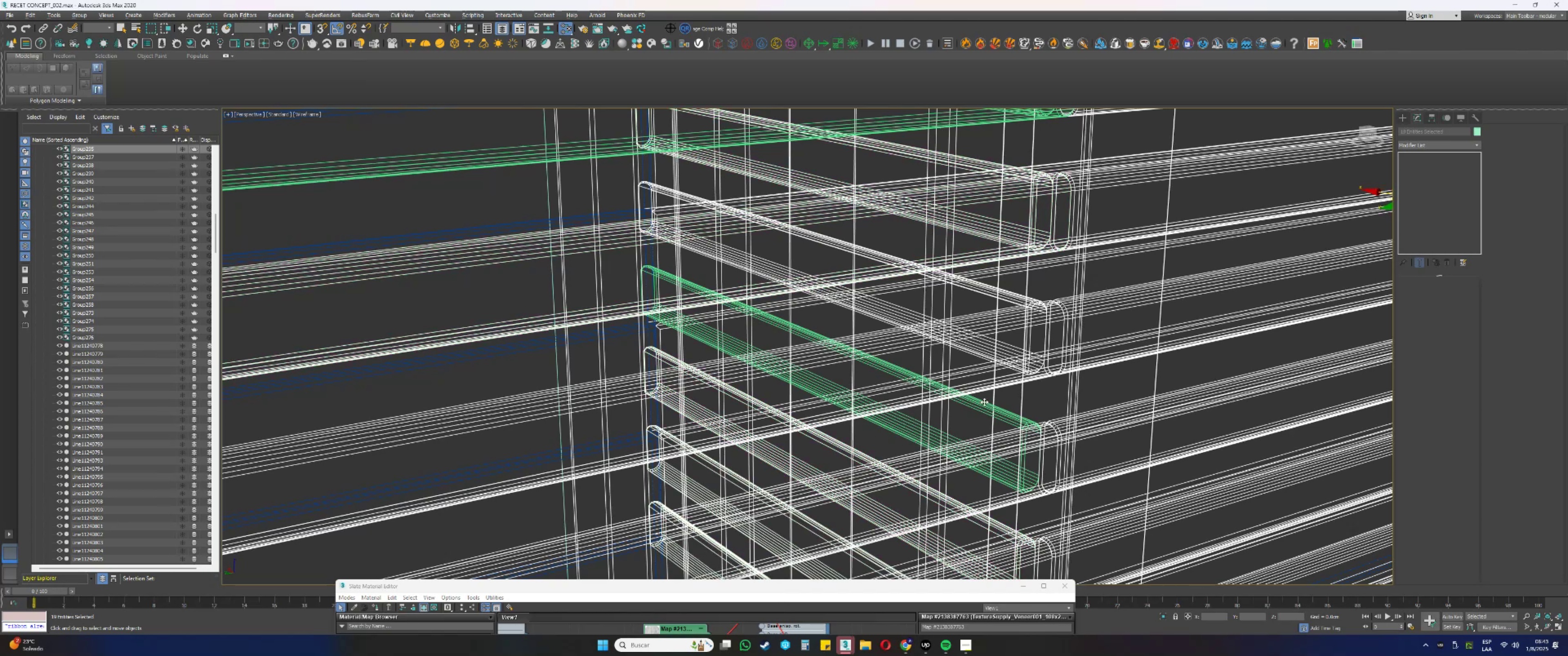 
left_click([984, 402])
 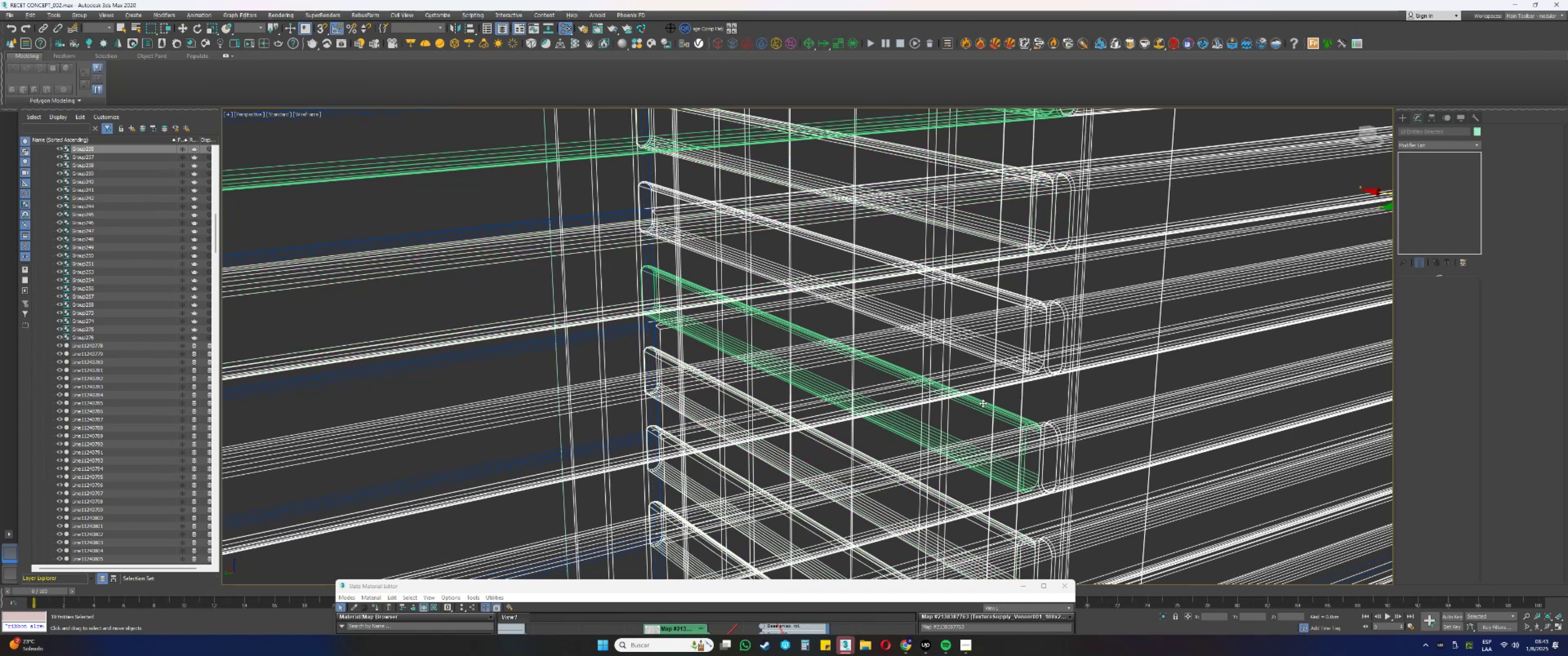 
hold_key(key=ControlLeft, duration=1.52)
double_click([978, 411])
 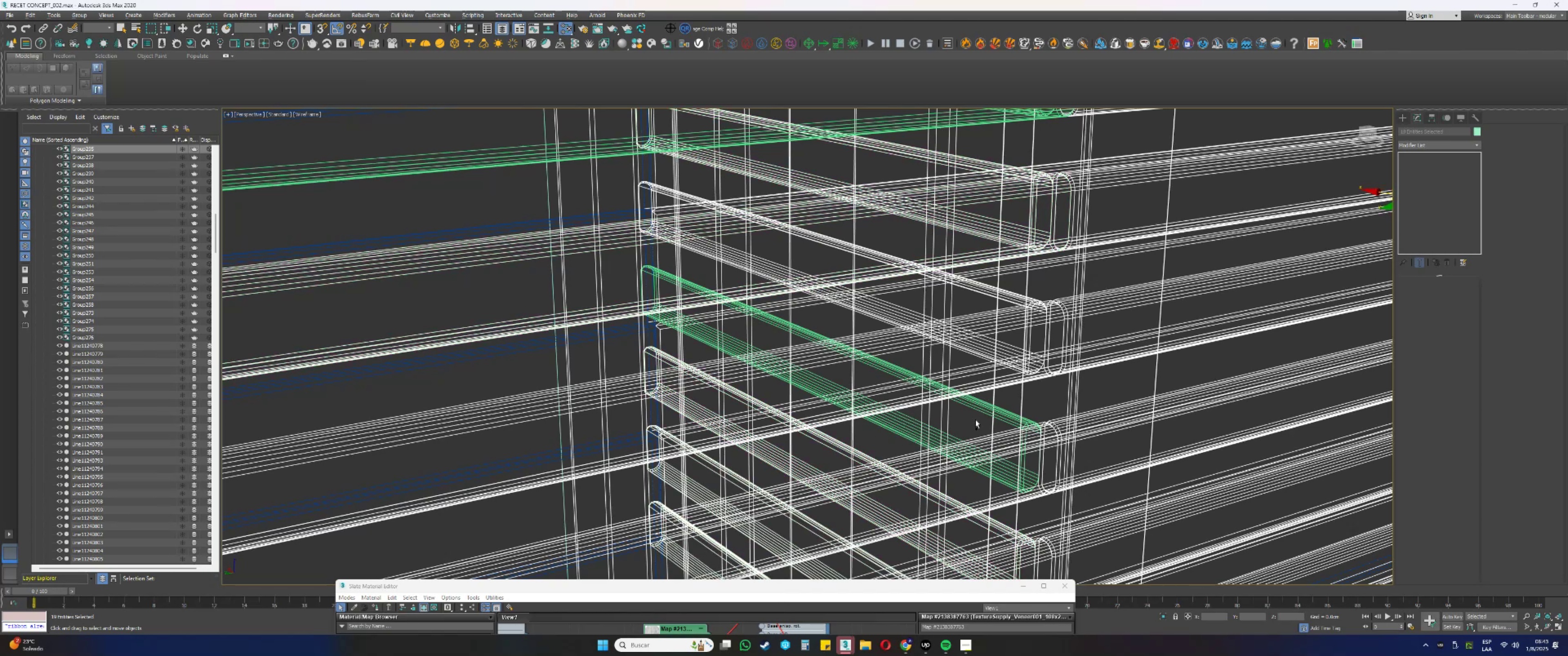 
left_click_drag(start_coordinate=[975, 421], to_coordinate=[965, 401])
 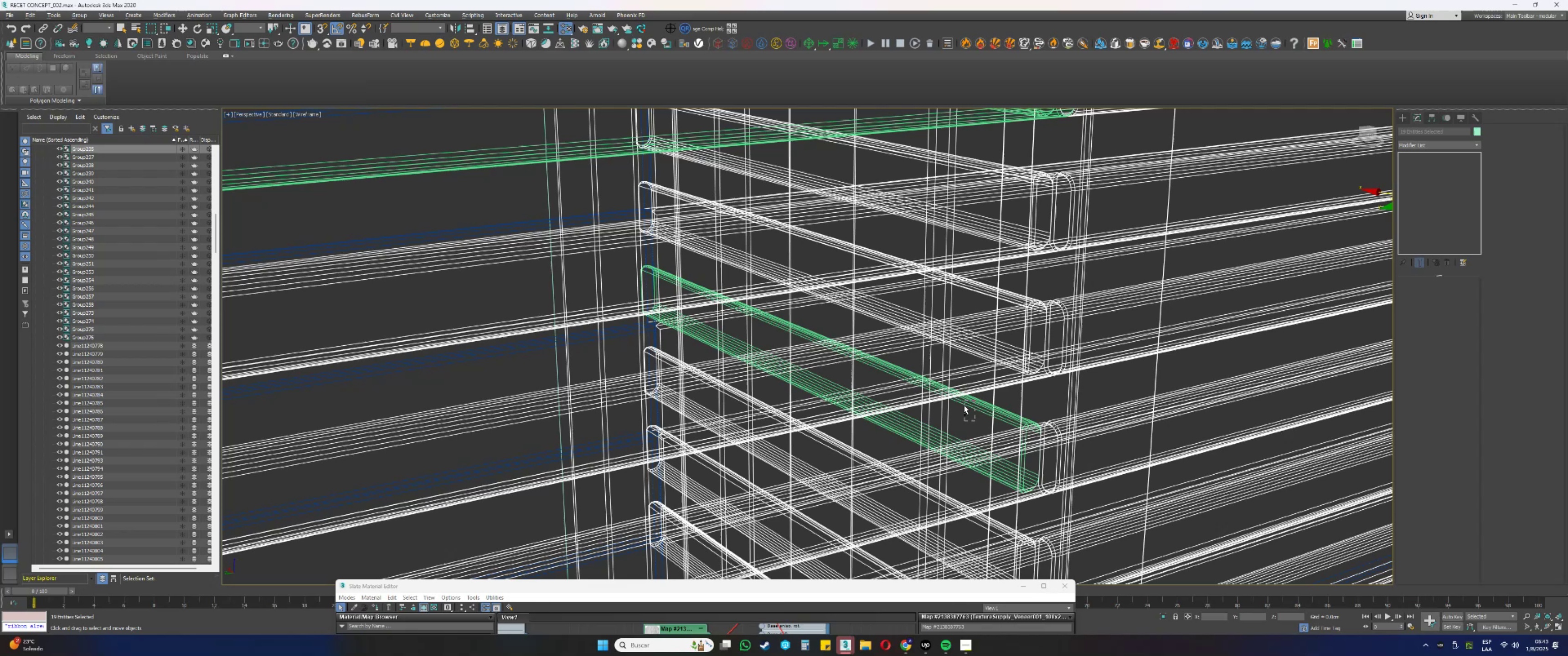 
key(Control+ControlLeft)
 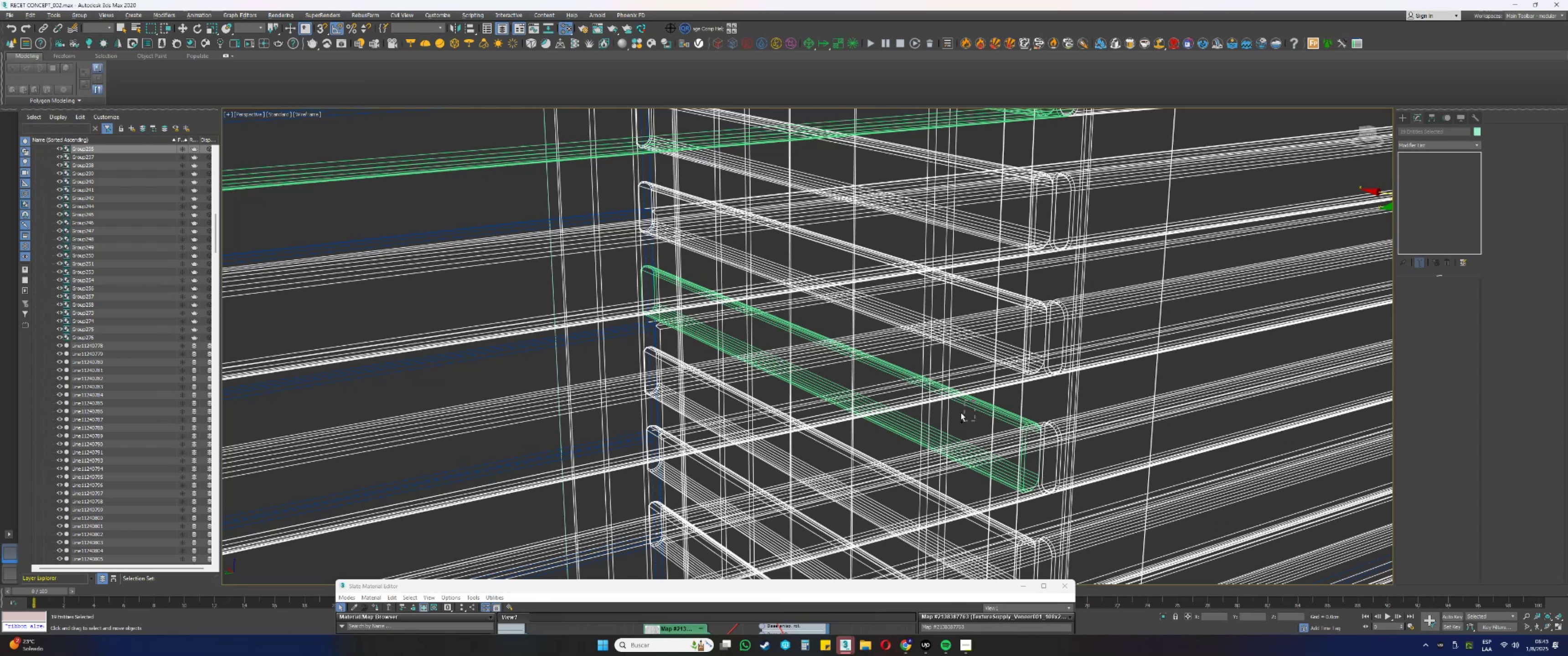 
key(Control+ControlLeft)
 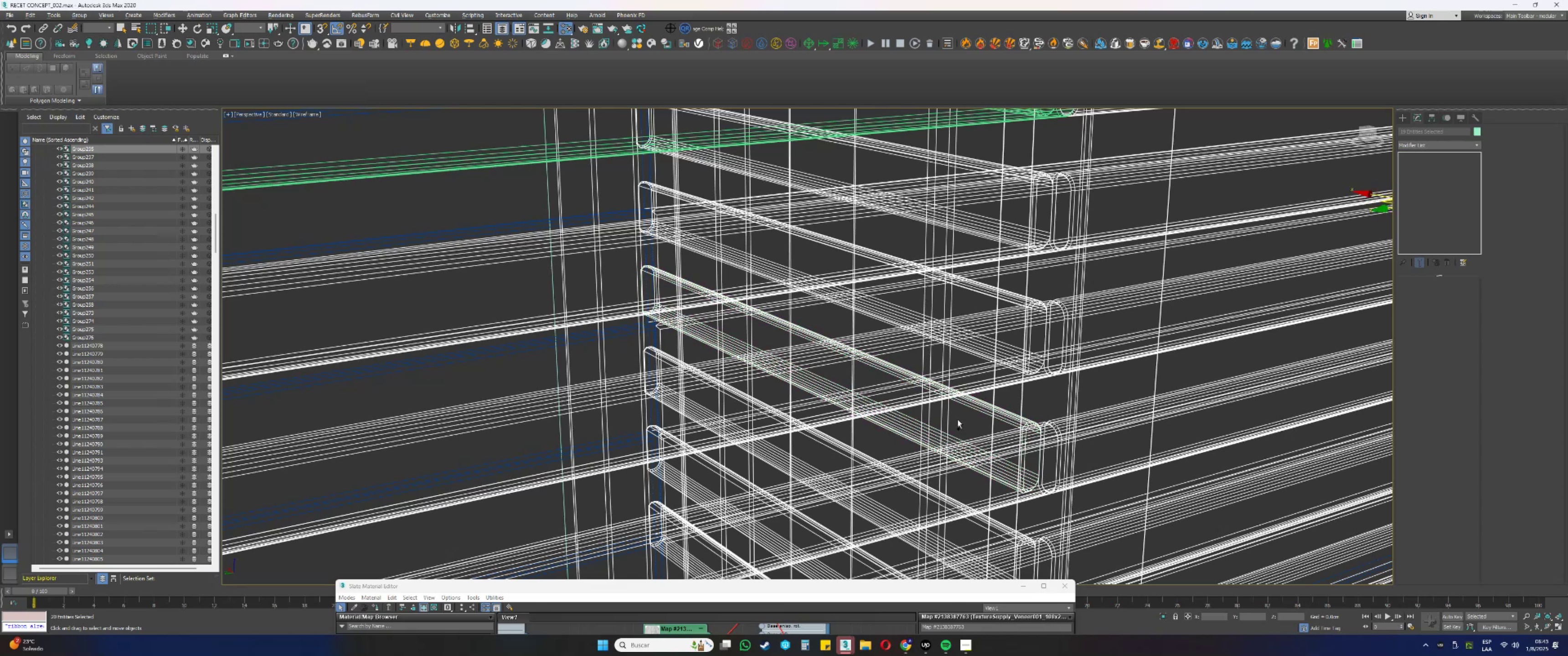 
key(Control+ControlLeft)
 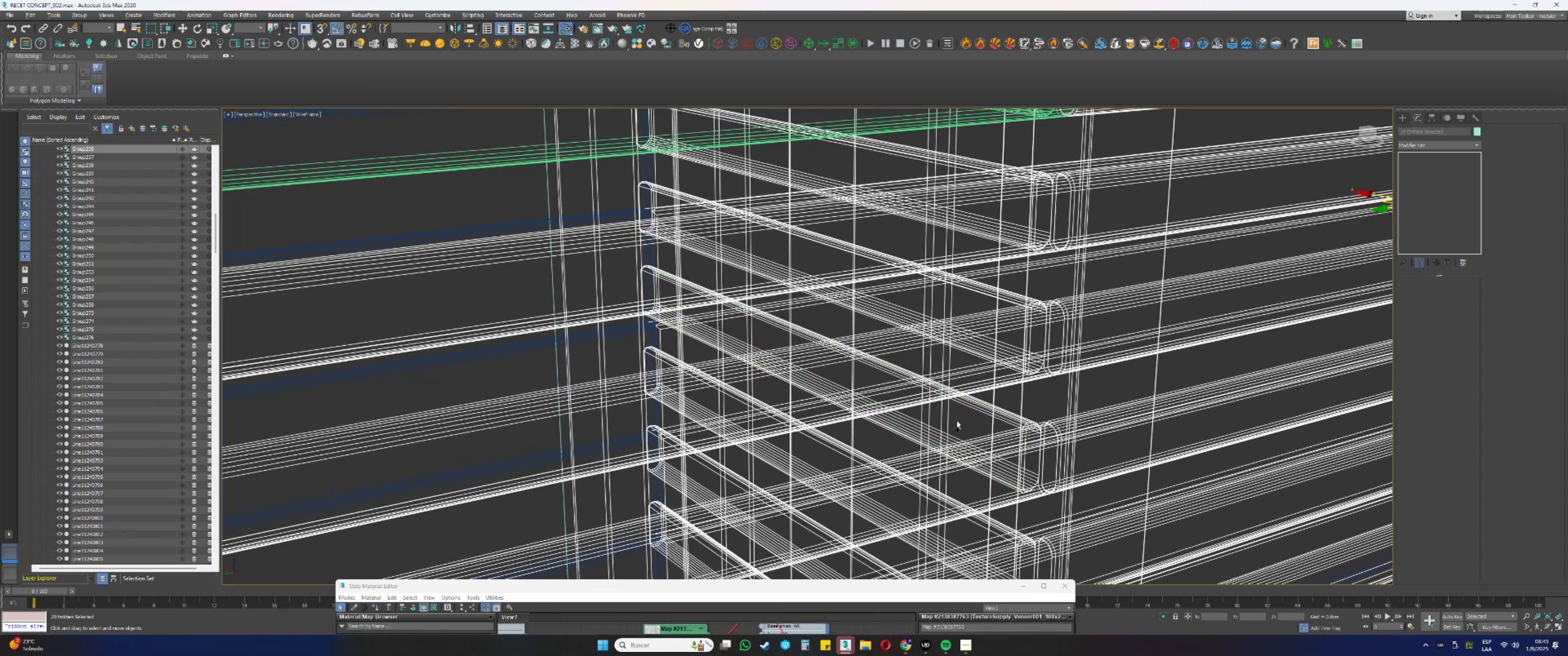 
key(Control+ControlLeft)
 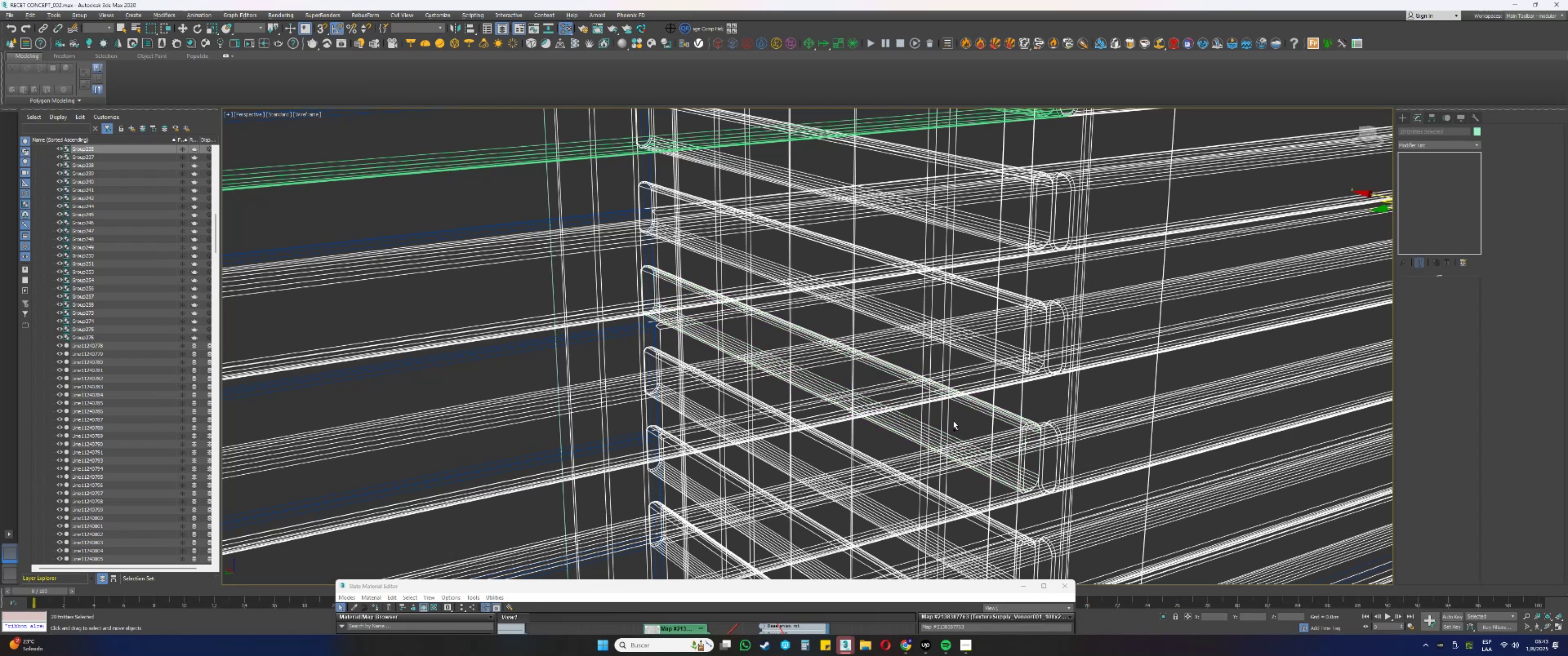 
key(Control+ControlLeft)
 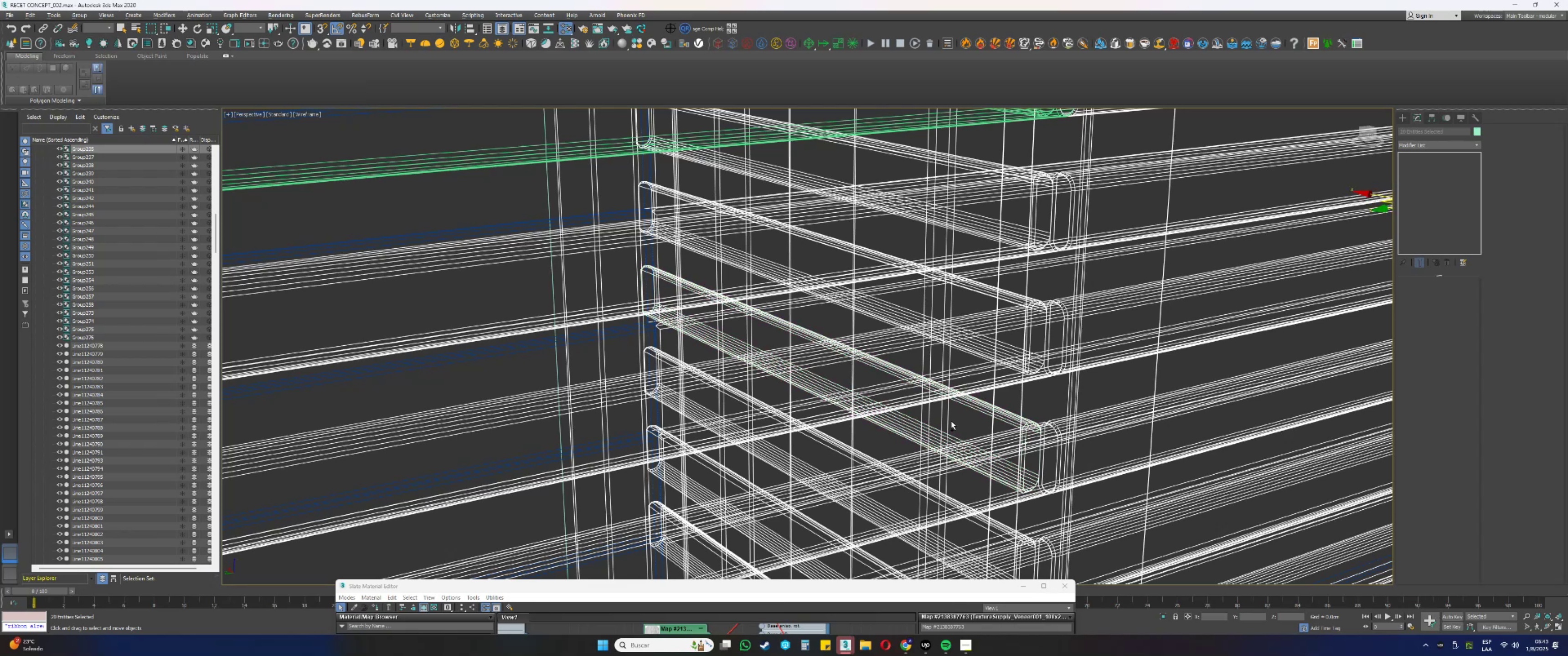 
key(Control+ControlLeft)
 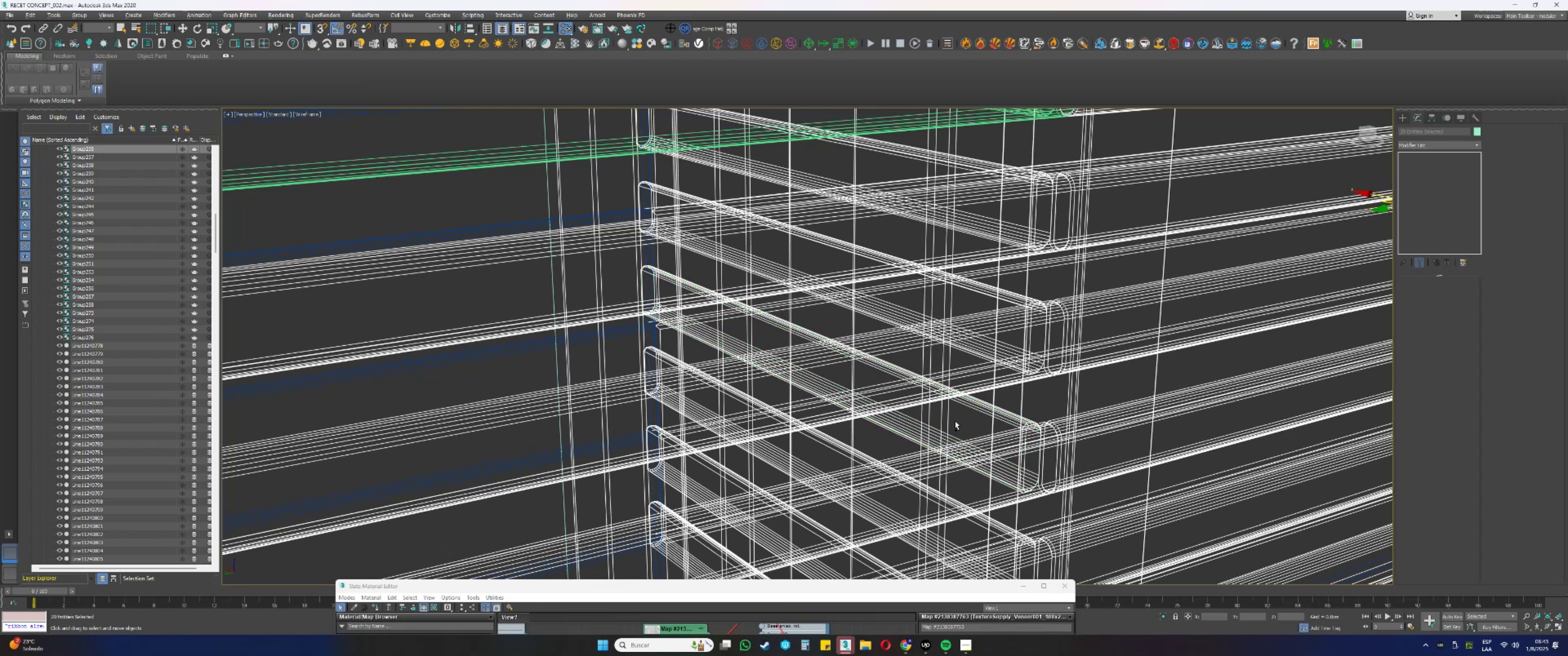 
key(Control+ControlLeft)
 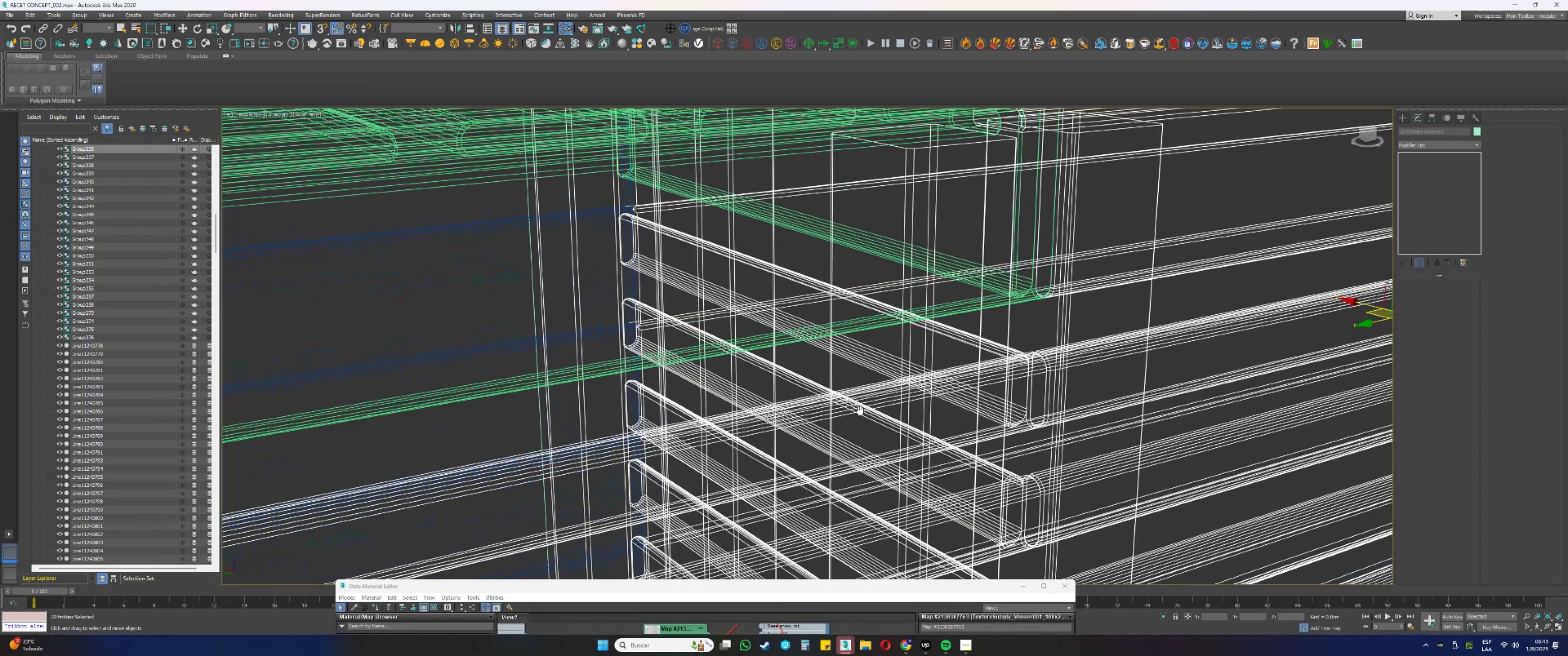 
hold_key(key=ControlLeft, duration=1.54)
left_click_drag(start_coordinate=[819, 395], to_coordinate=[810, 375])
 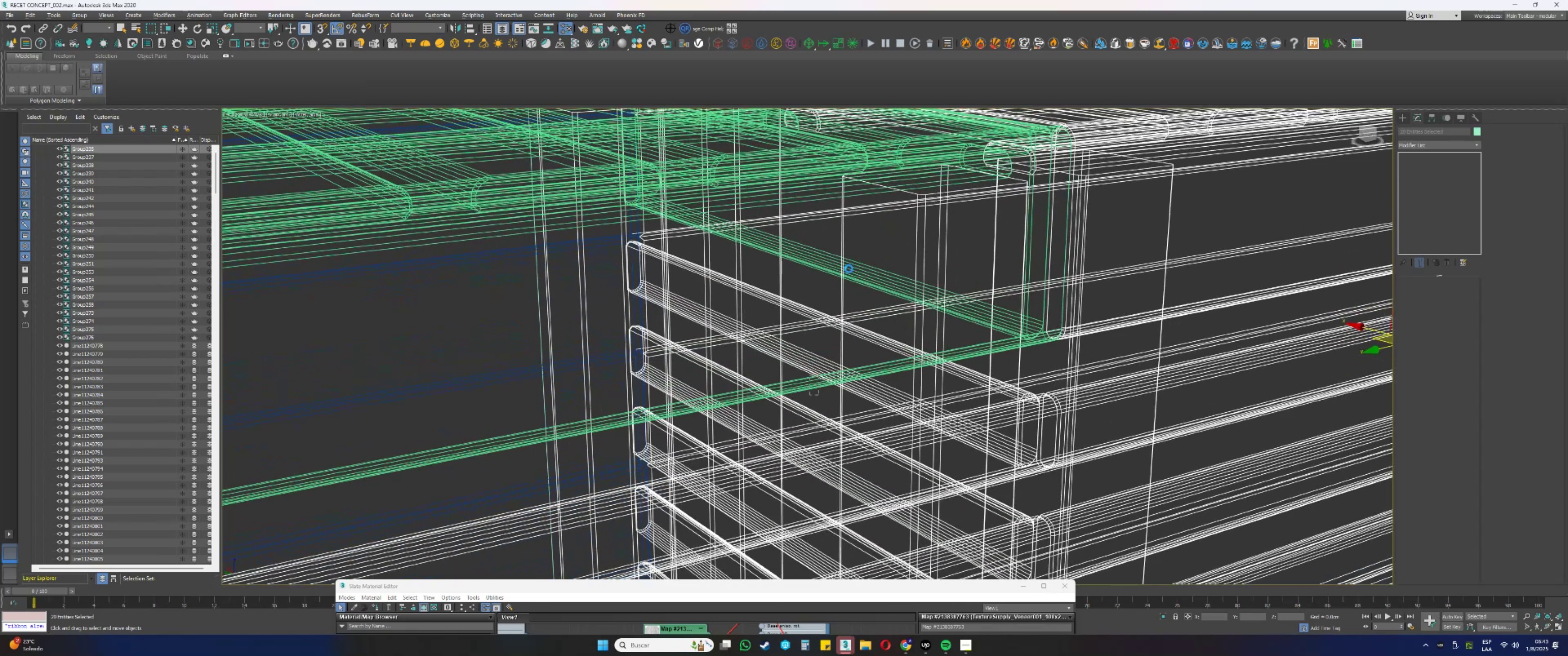 
left_click_drag(start_coordinate=[821, 279], to_coordinate=[818, 255])
 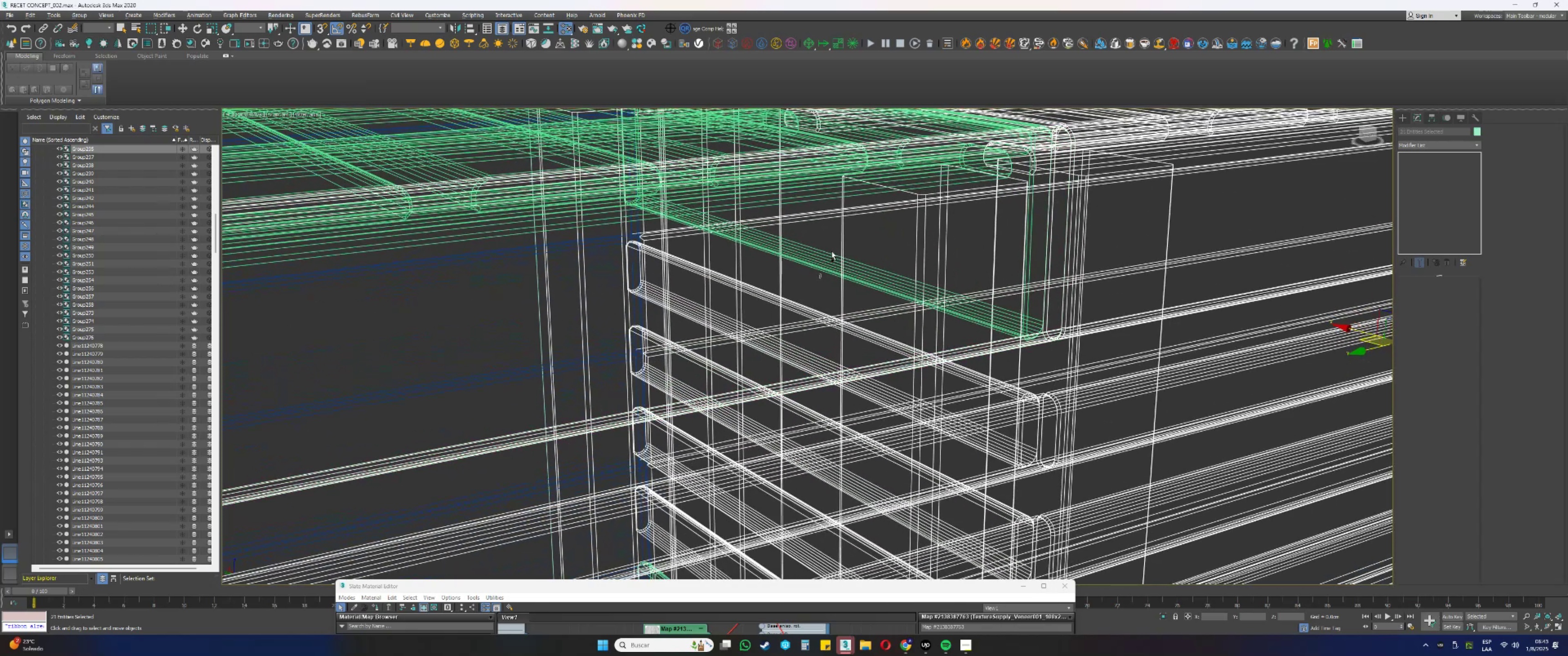 
key(Control+ControlLeft)
 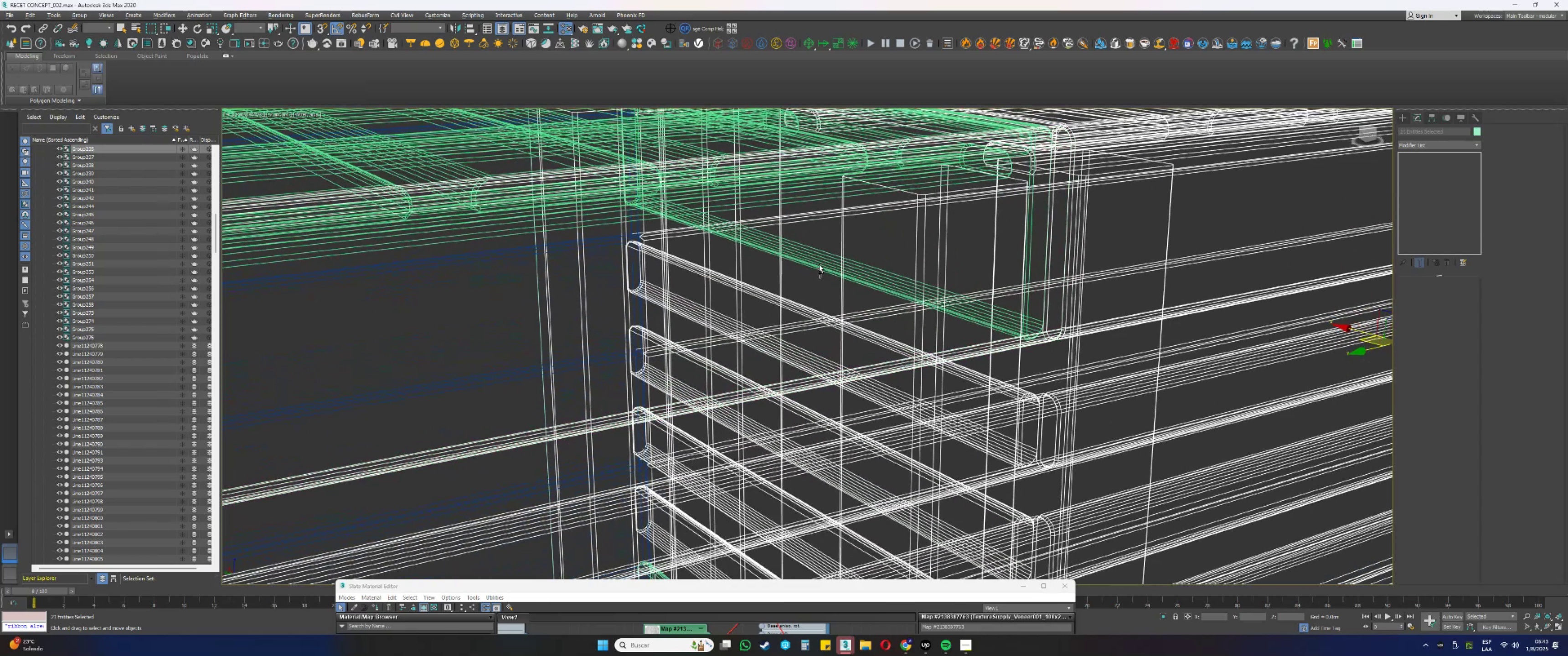 
key(Control+ControlLeft)
 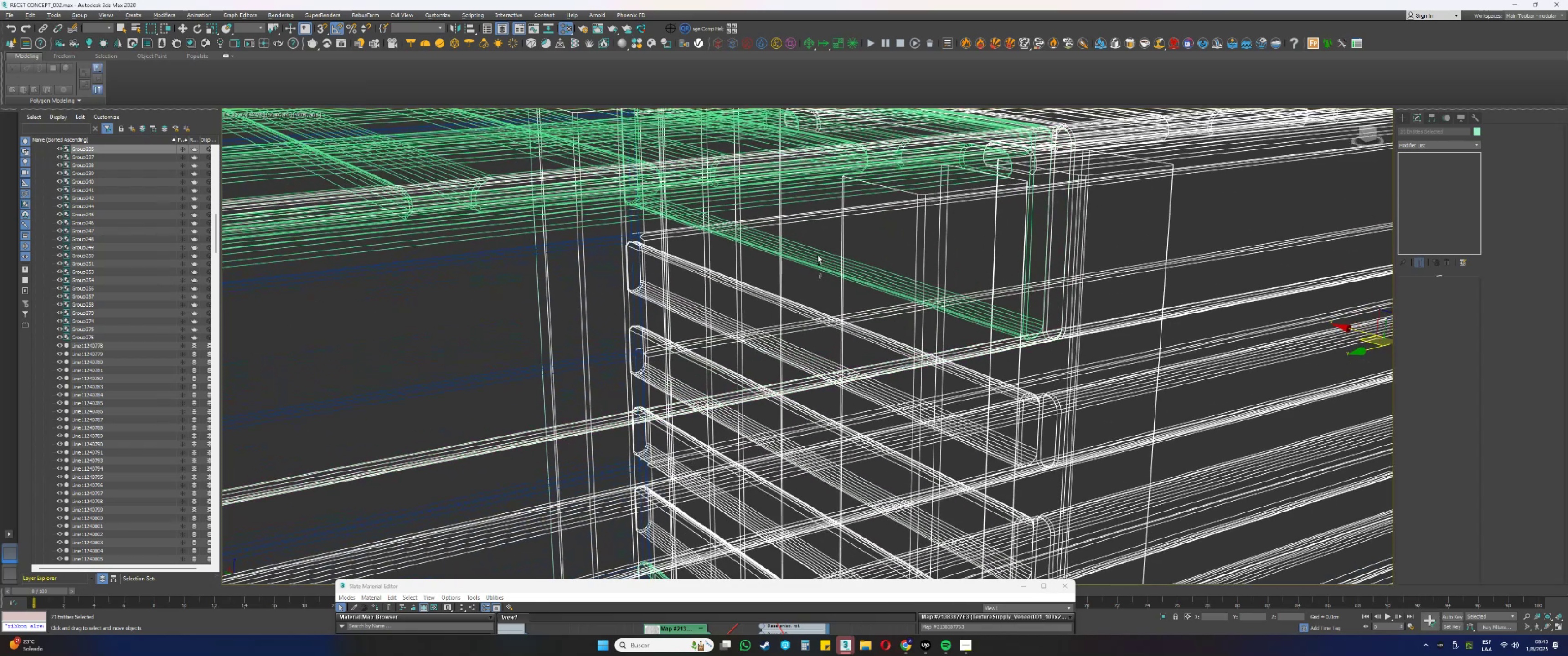 
key(Control+ControlLeft)
 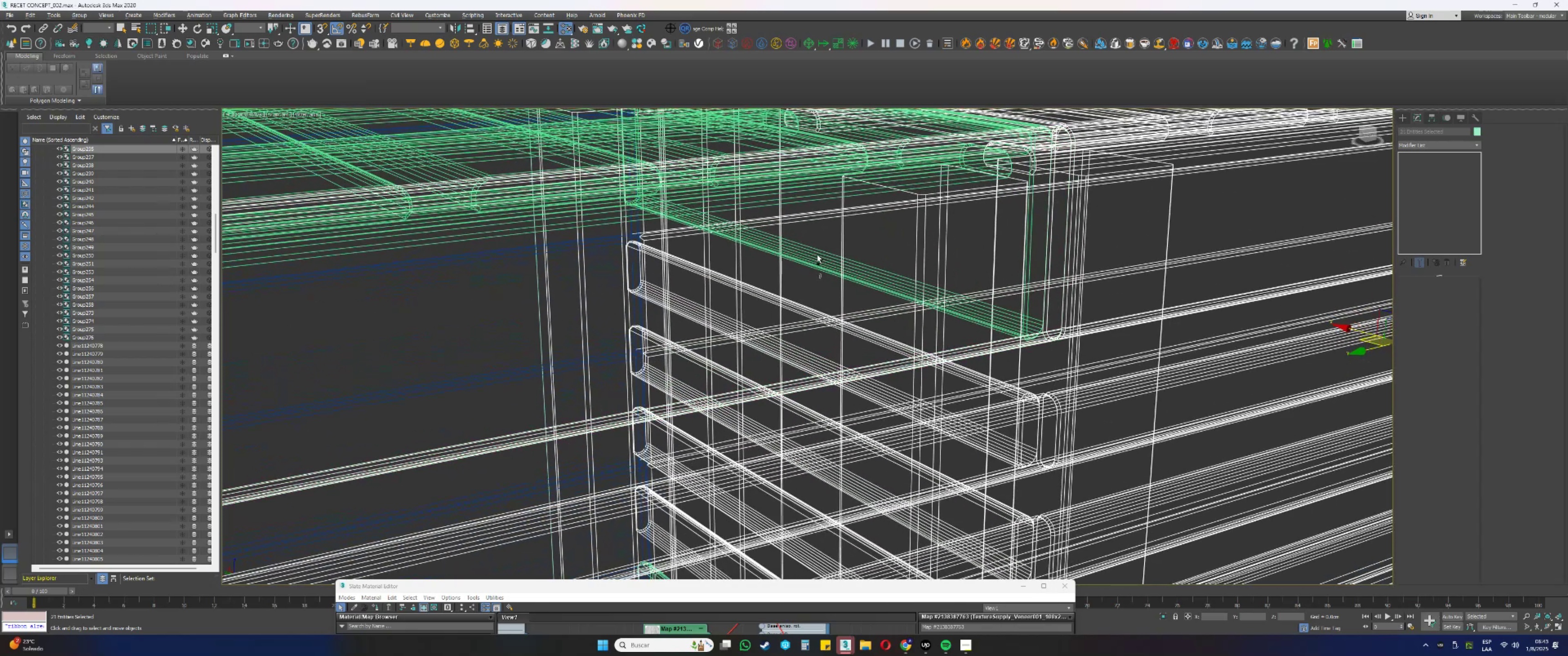 
key(Control+ControlLeft)
 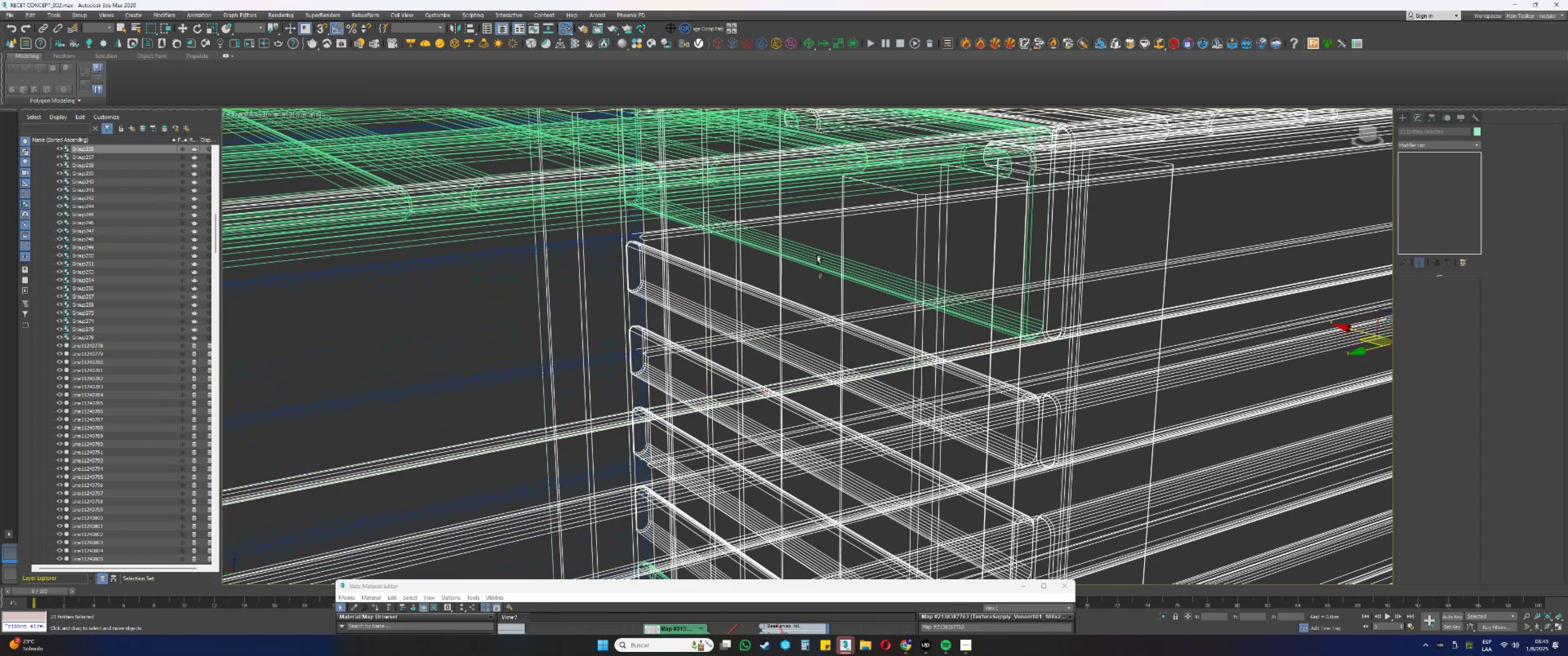 
key(Control+ControlLeft)
 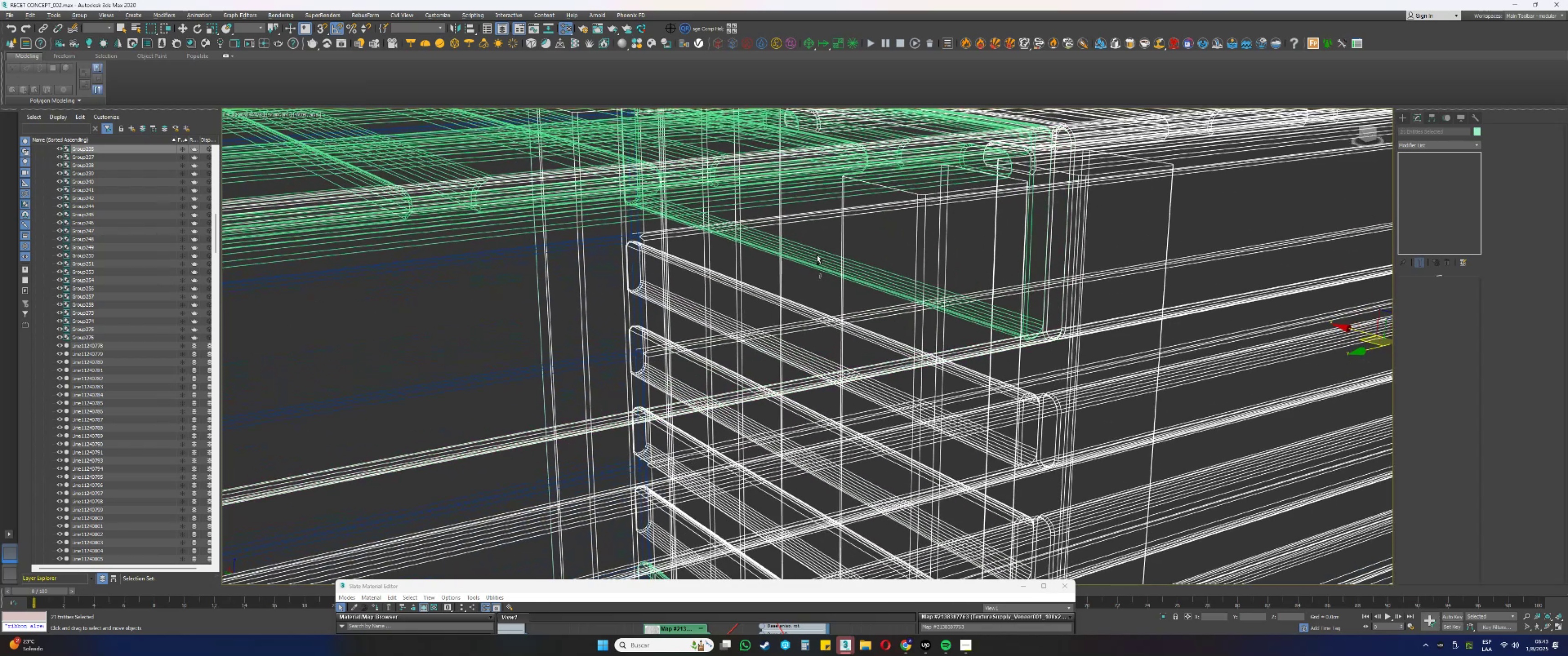 
key(Control+ControlLeft)
 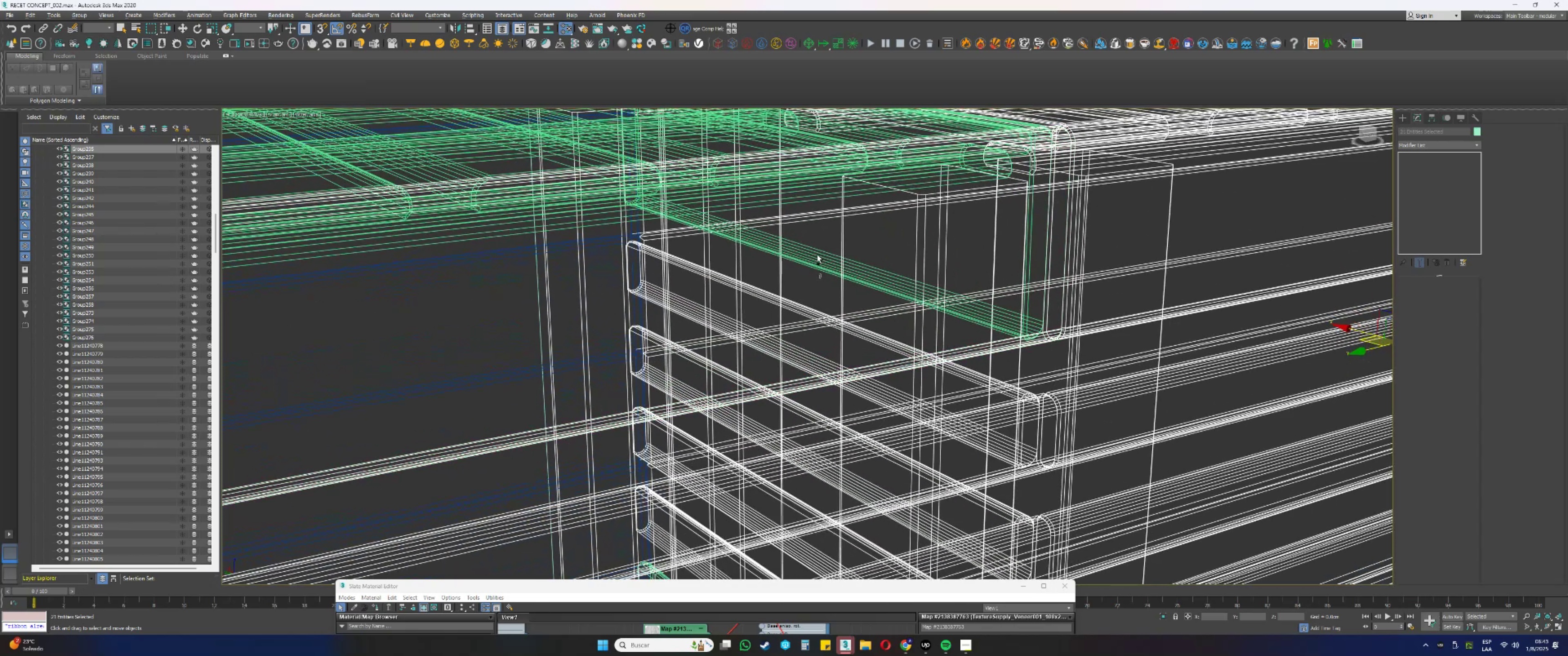 
key(Control+ControlLeft)
 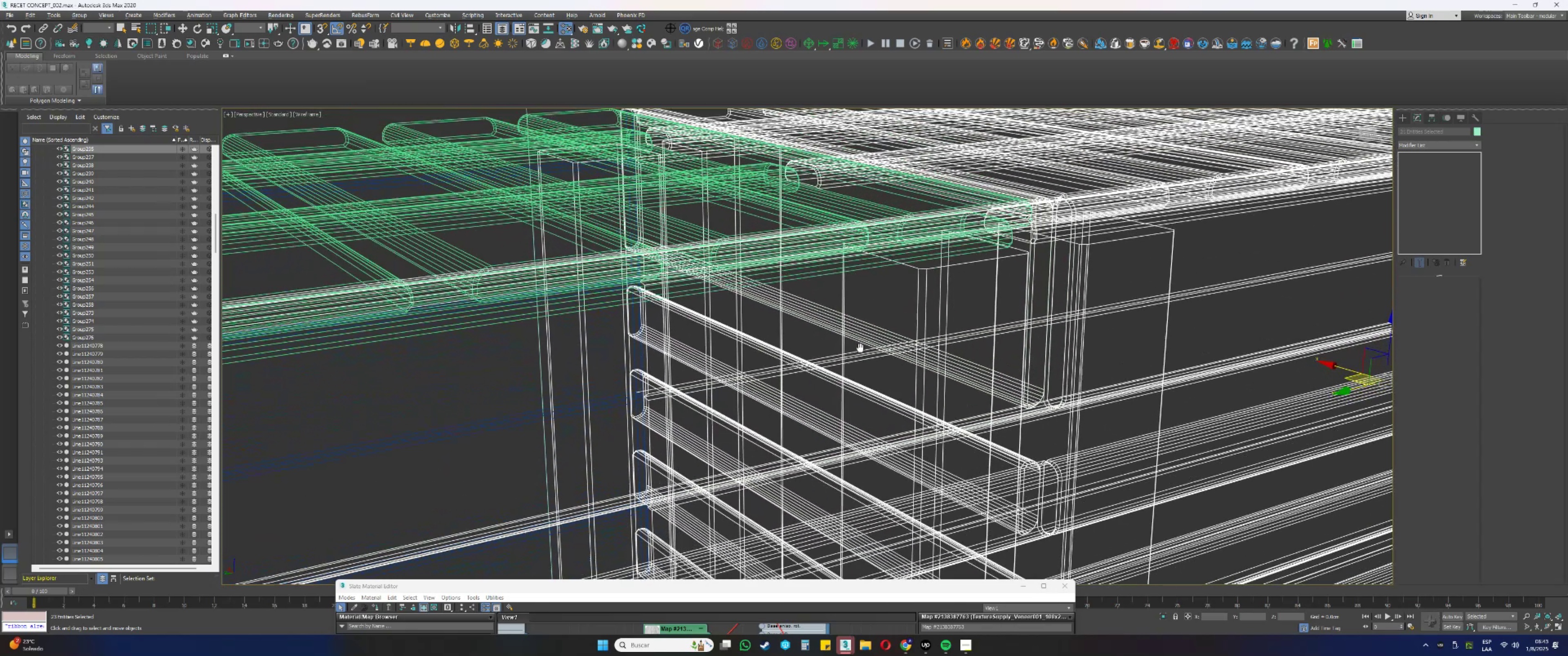 
hold_key(key=ControlLeft, duration=1.5)
left_click([868, 385])
 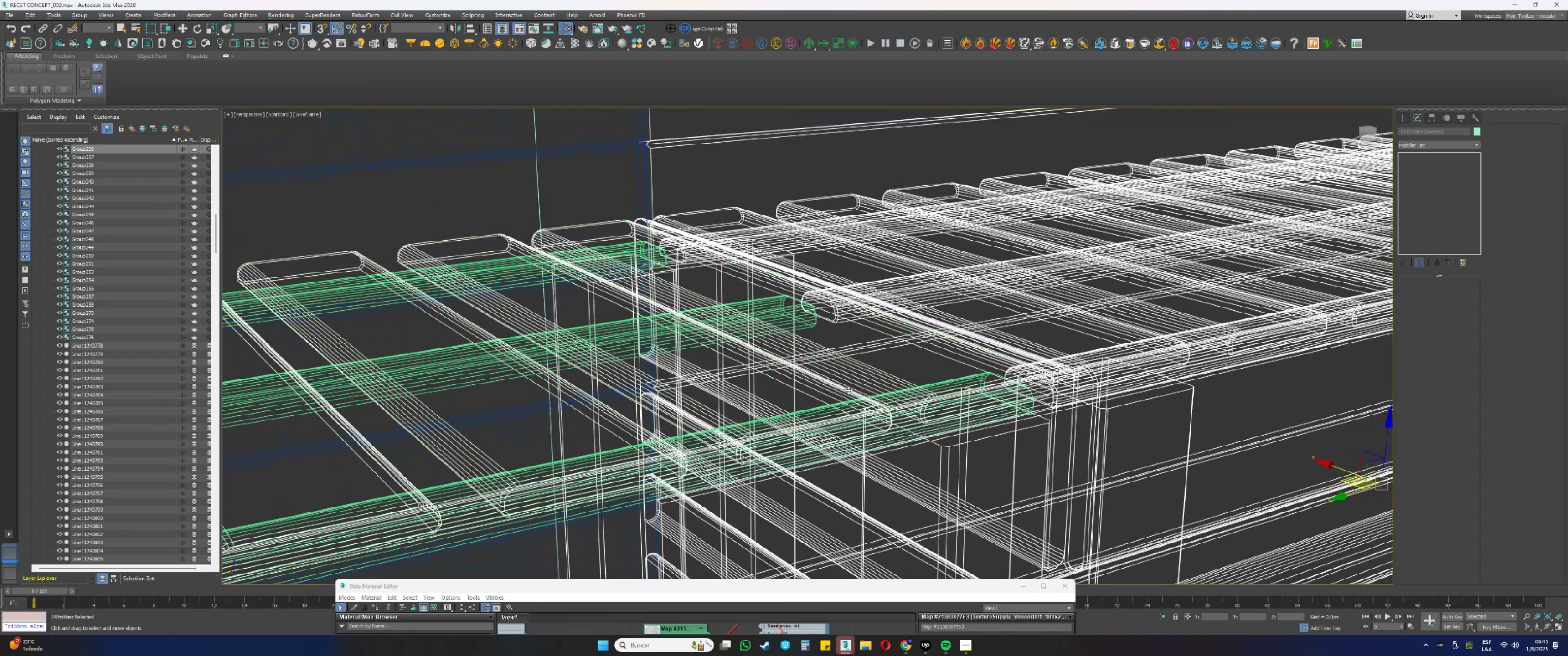 
key(Control+ControlLeft)
 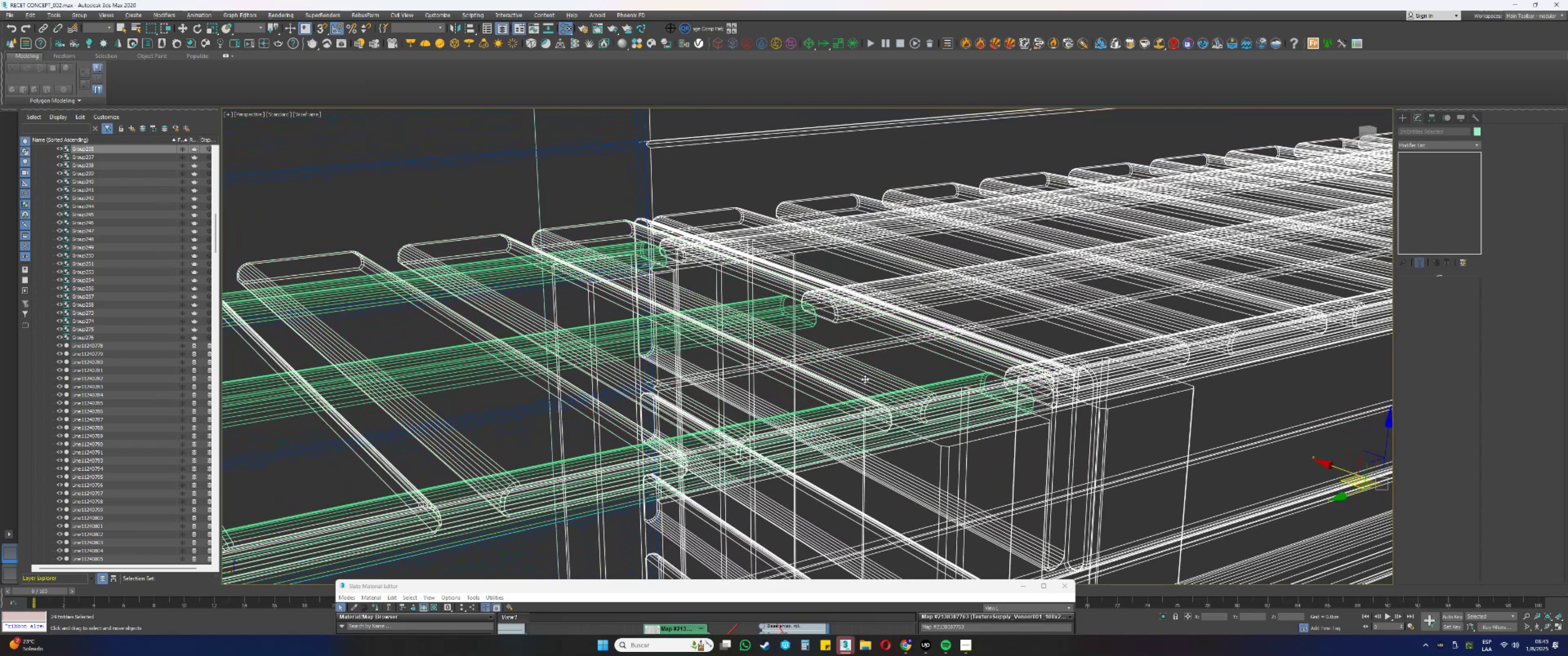 
key(Control+ControlLeft)
 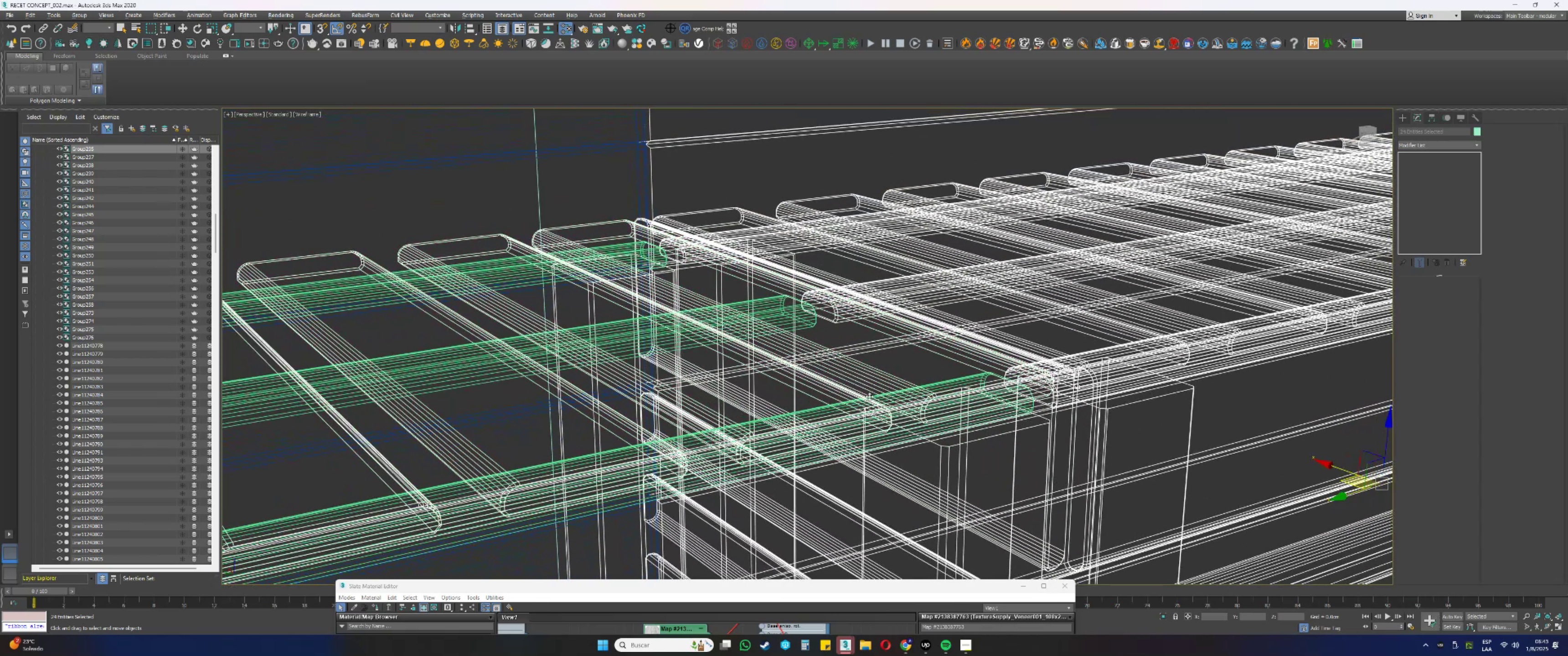 
key(Control+ControlLeft)
 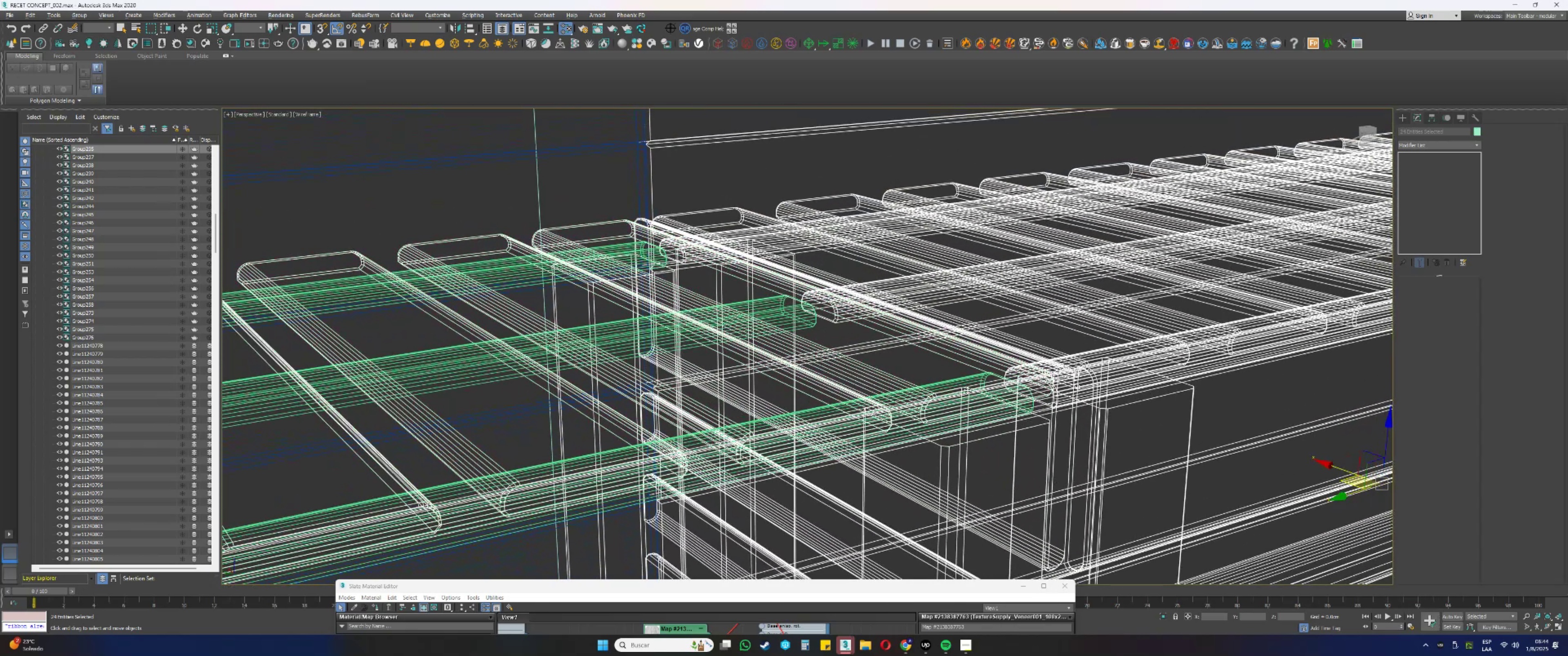 
hold_key(key=ControlLeft, duration=1.5)
left_click([963, 379])
 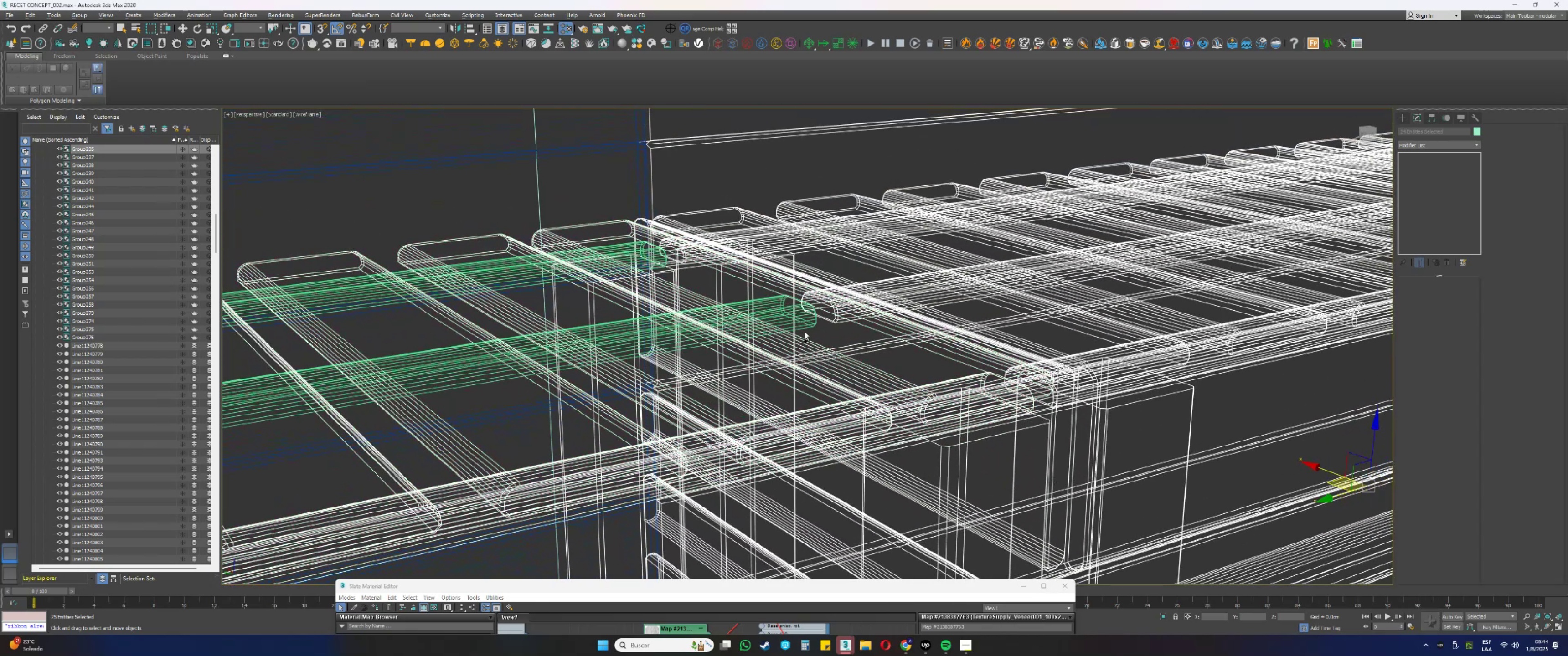 
left_click([806, 327])
 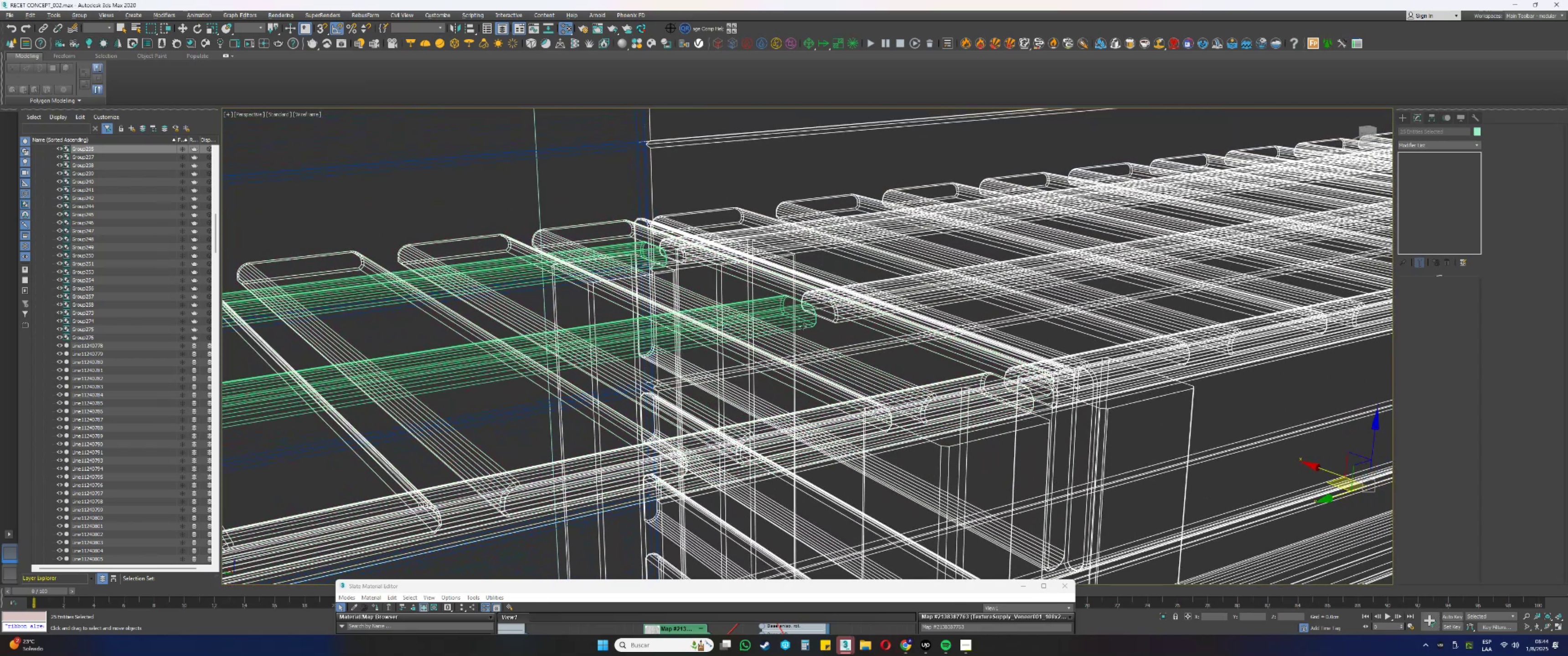 
hold_key(key=ControlLeft, duration=1.1)
left_click([529, 275])
 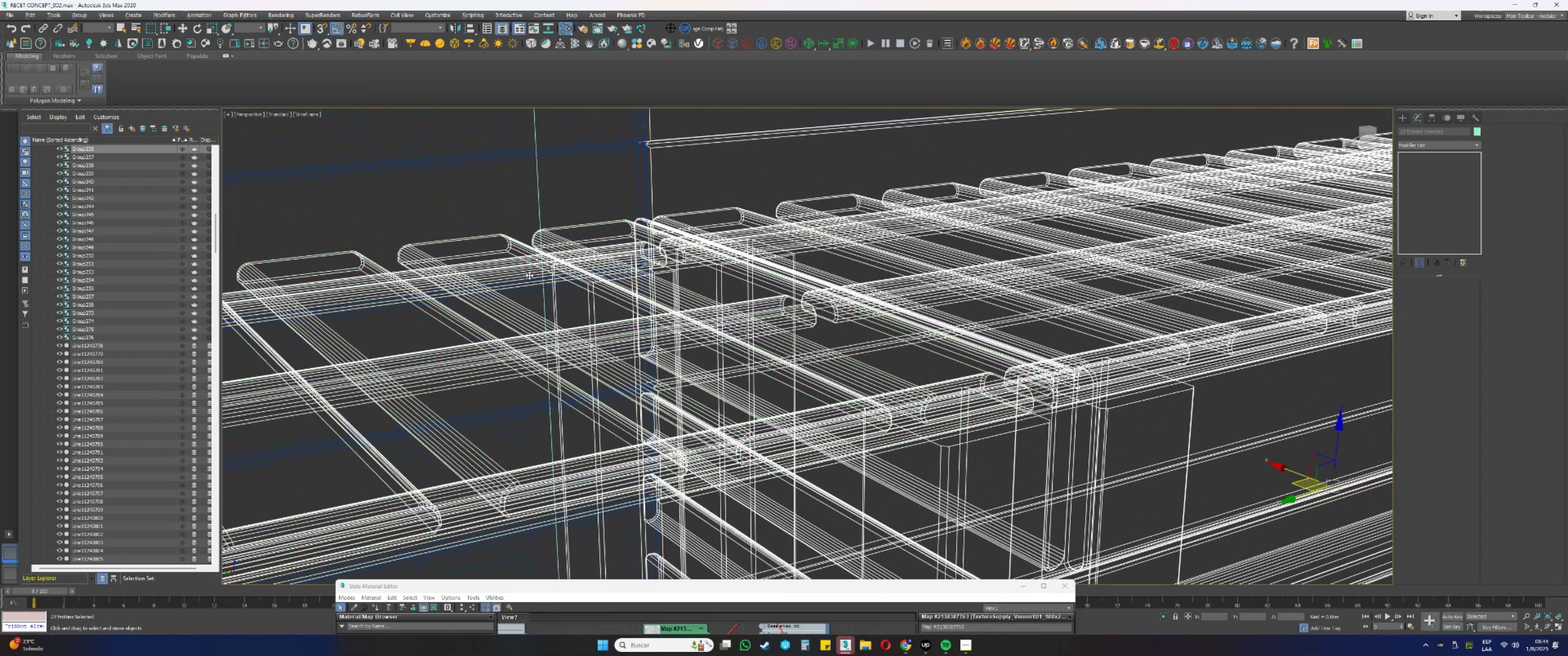 
key(F3)
 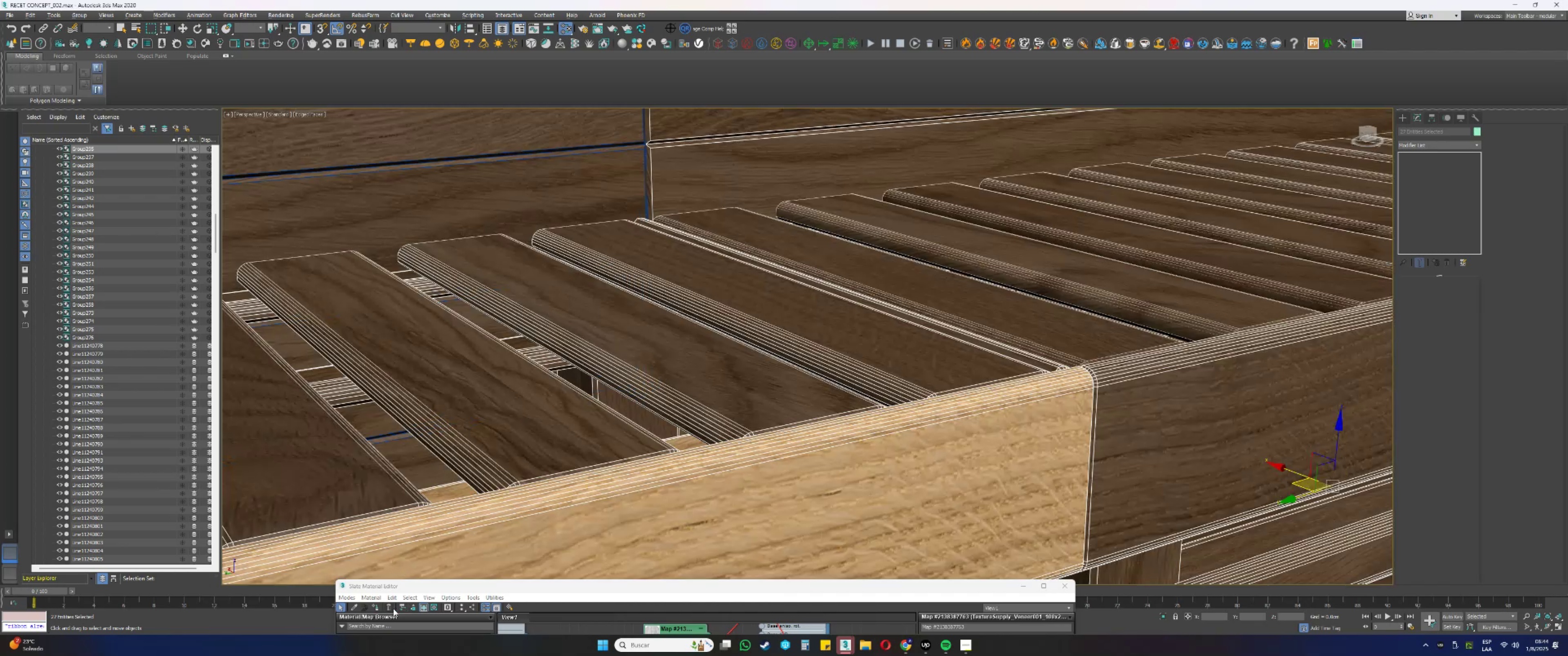 
left_click([378, 611])
 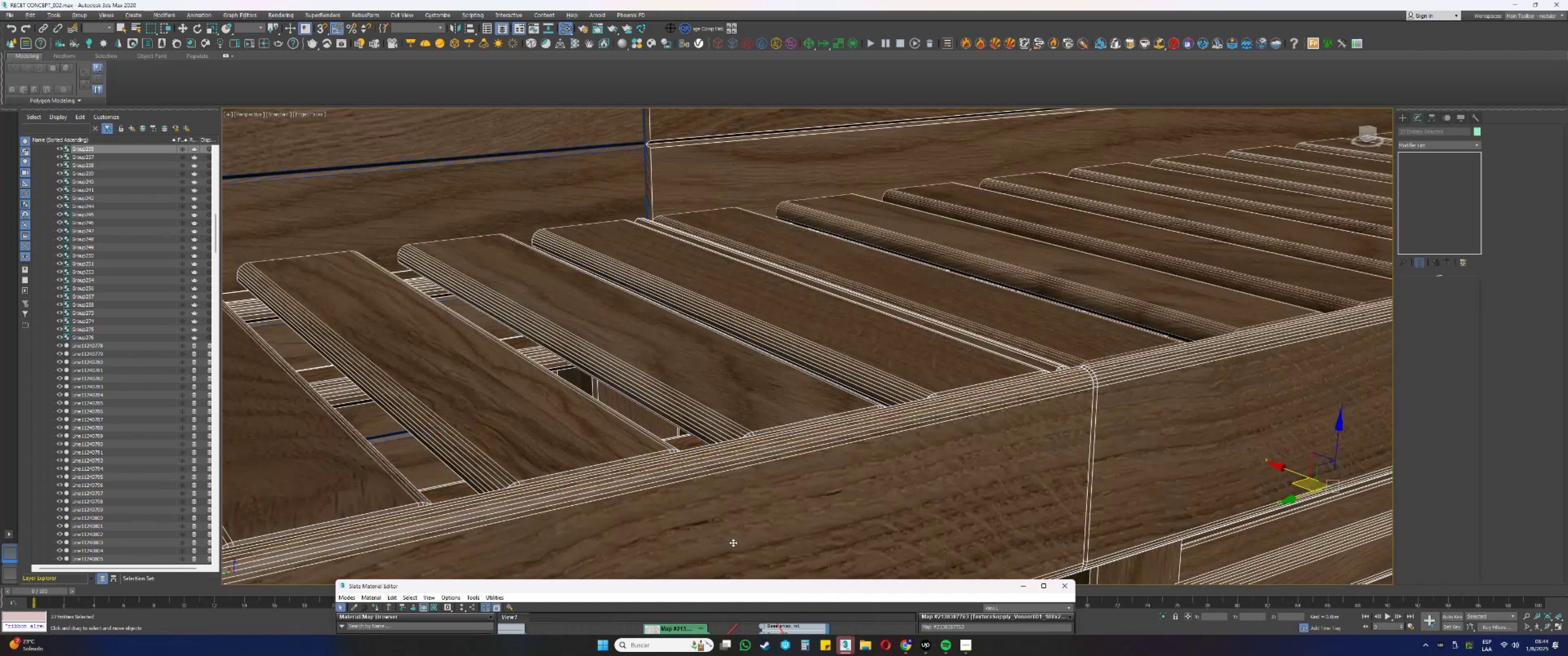 
hold_key(key=AltLeft, duration=0.93)
 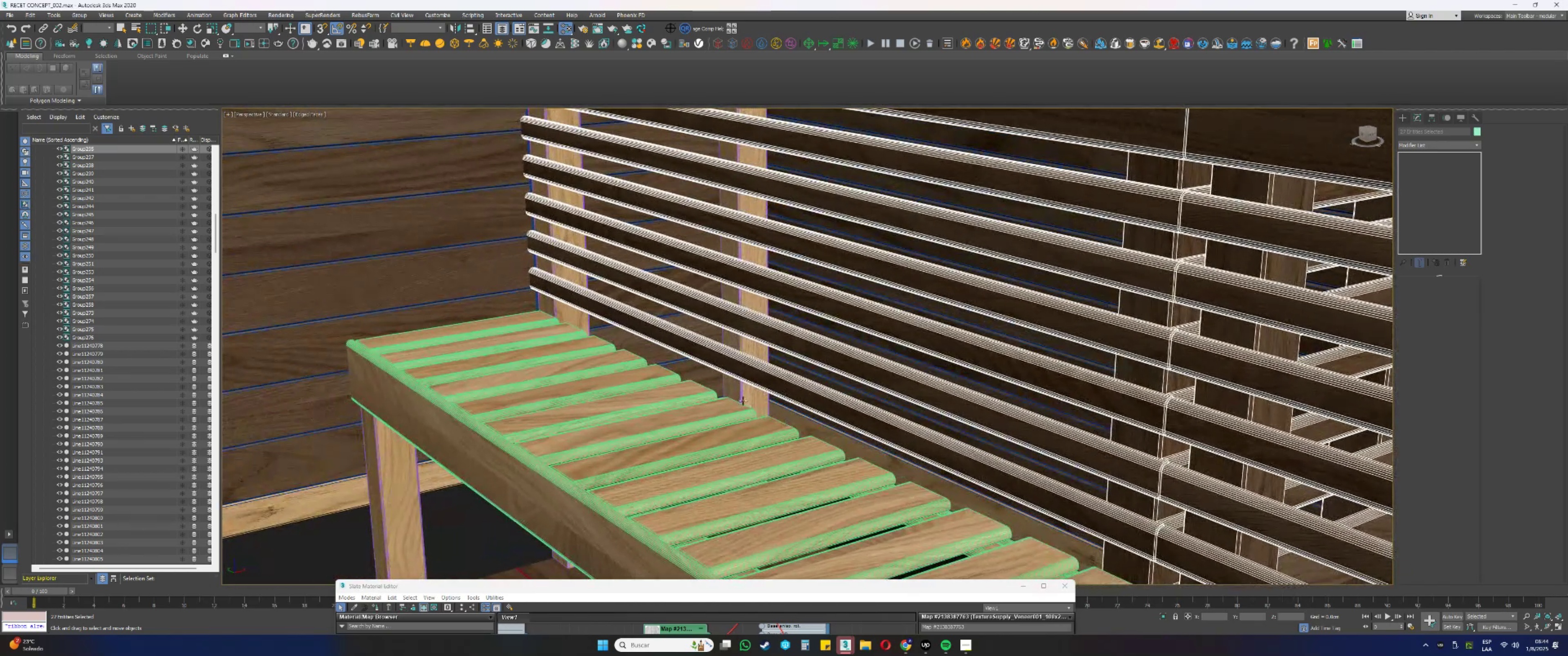 
left_click([747, 391])
 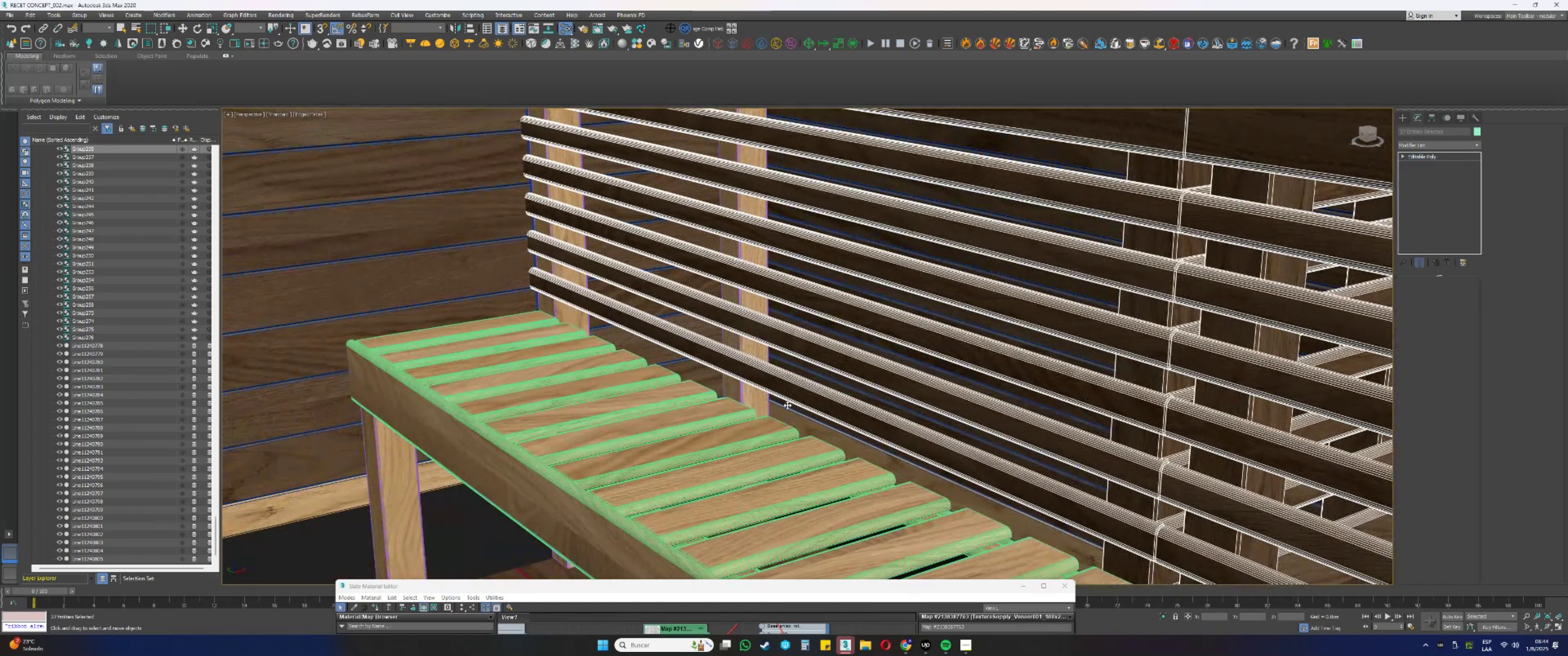 
hold_key(key=ControlLeft, duration=0.56)
left_click([786, 419])
 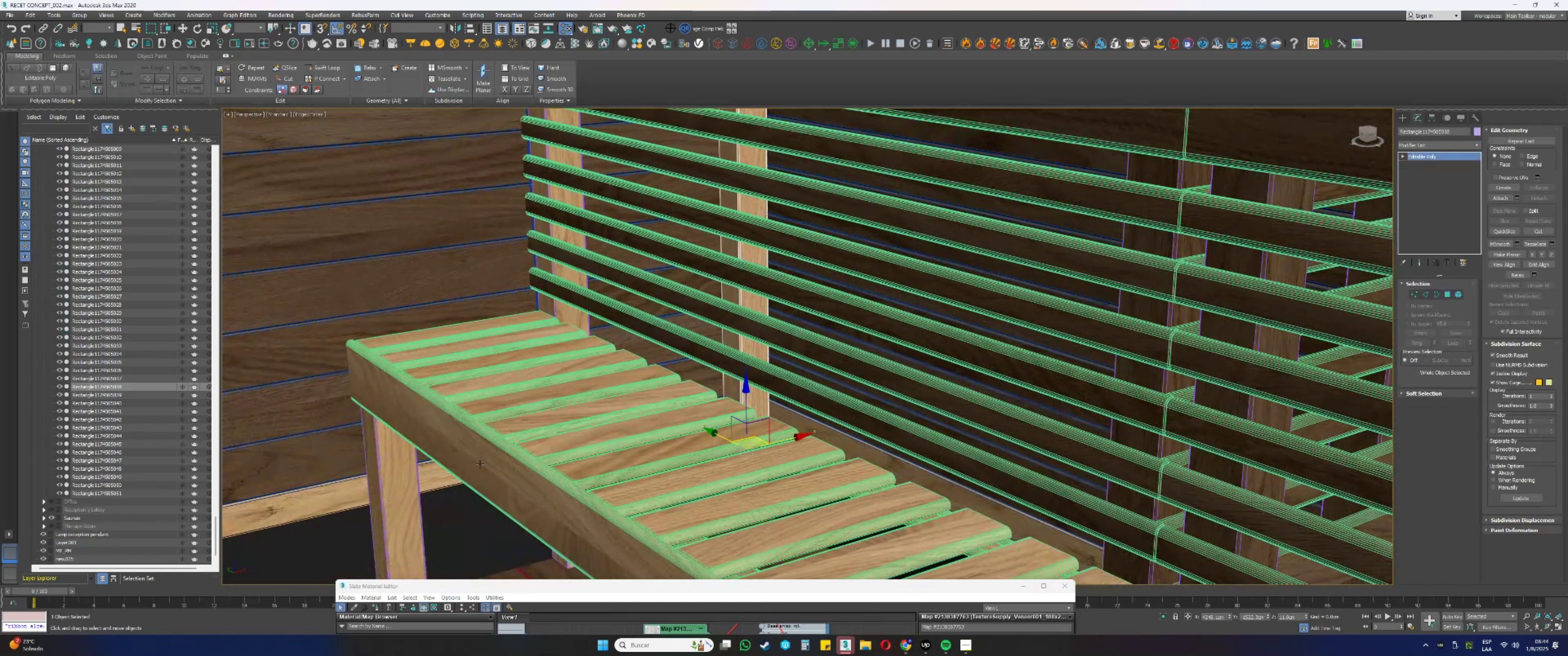 
hold_key(key=ControlLeft, duration=0.94)
left_click([440, 474])
 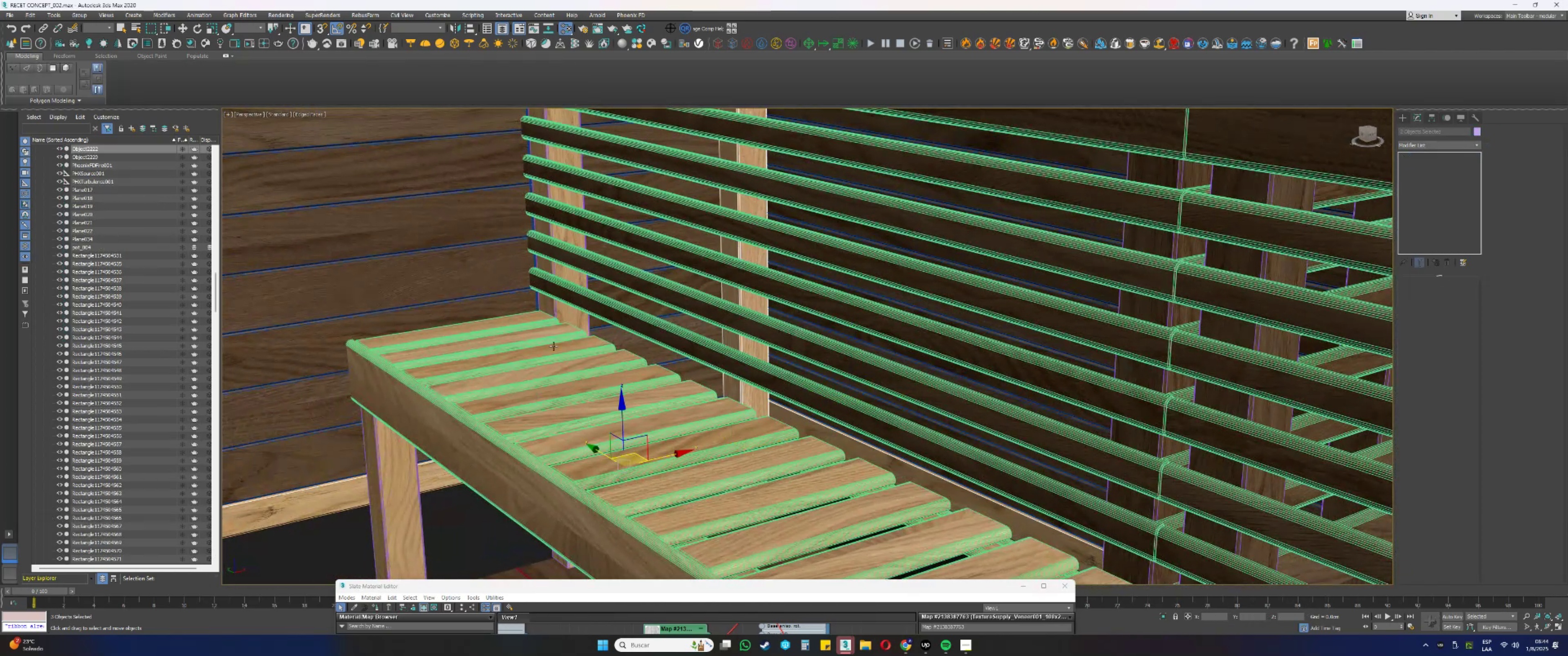 
hold_key(key=ControlLeft, duration=0.43)
left_click([567, 310])
 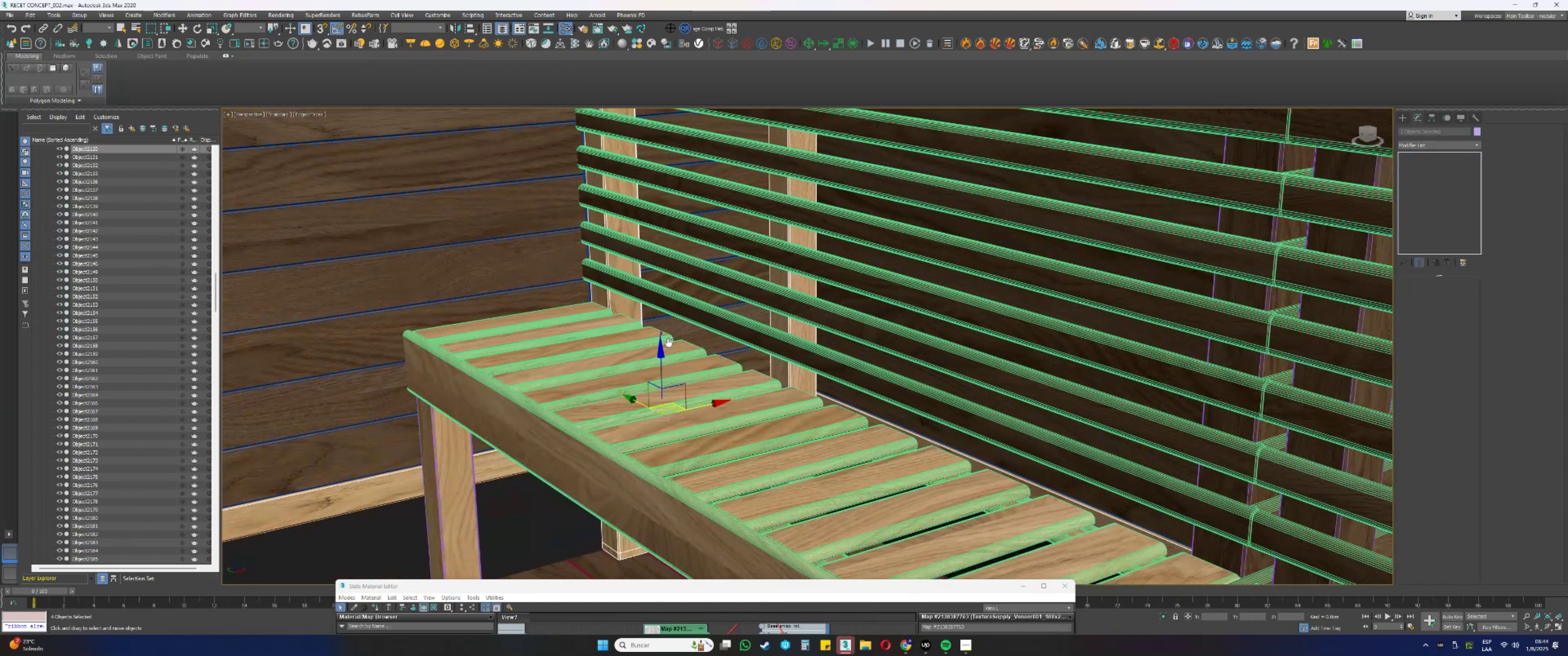 
hold_key(key=AltLeft, duration=0.5)
 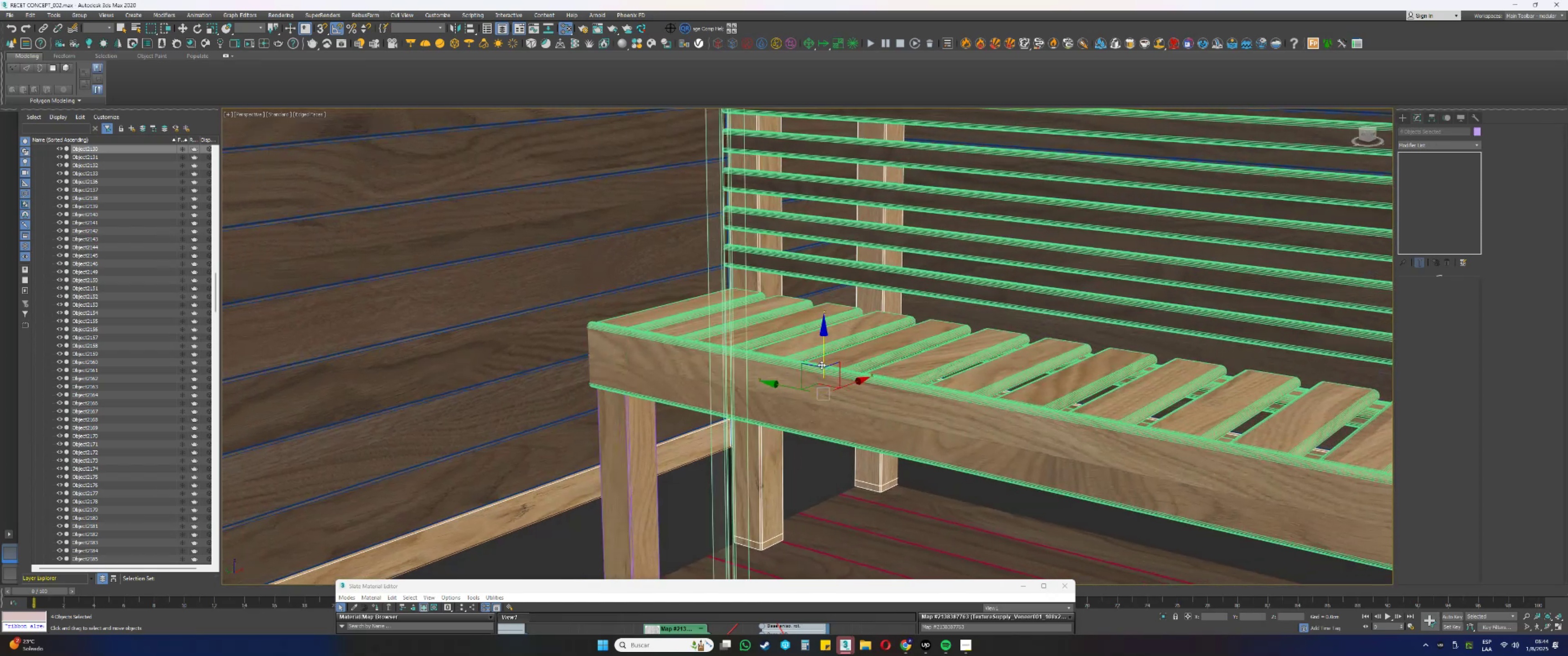 
hold_key(key=AltLeft, duration=0.46)
 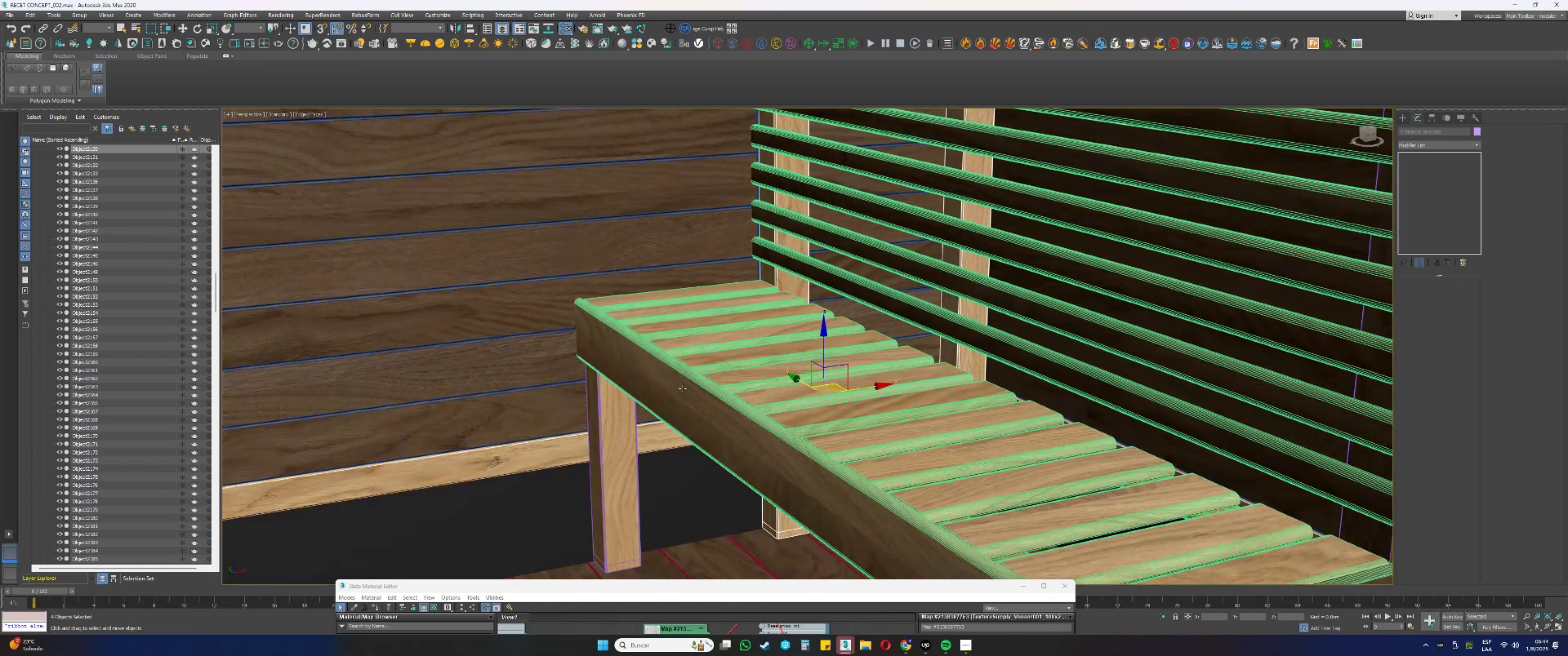 
hold_key(key=ControlLeft, duration=0.8)
left_click([613, 399])
 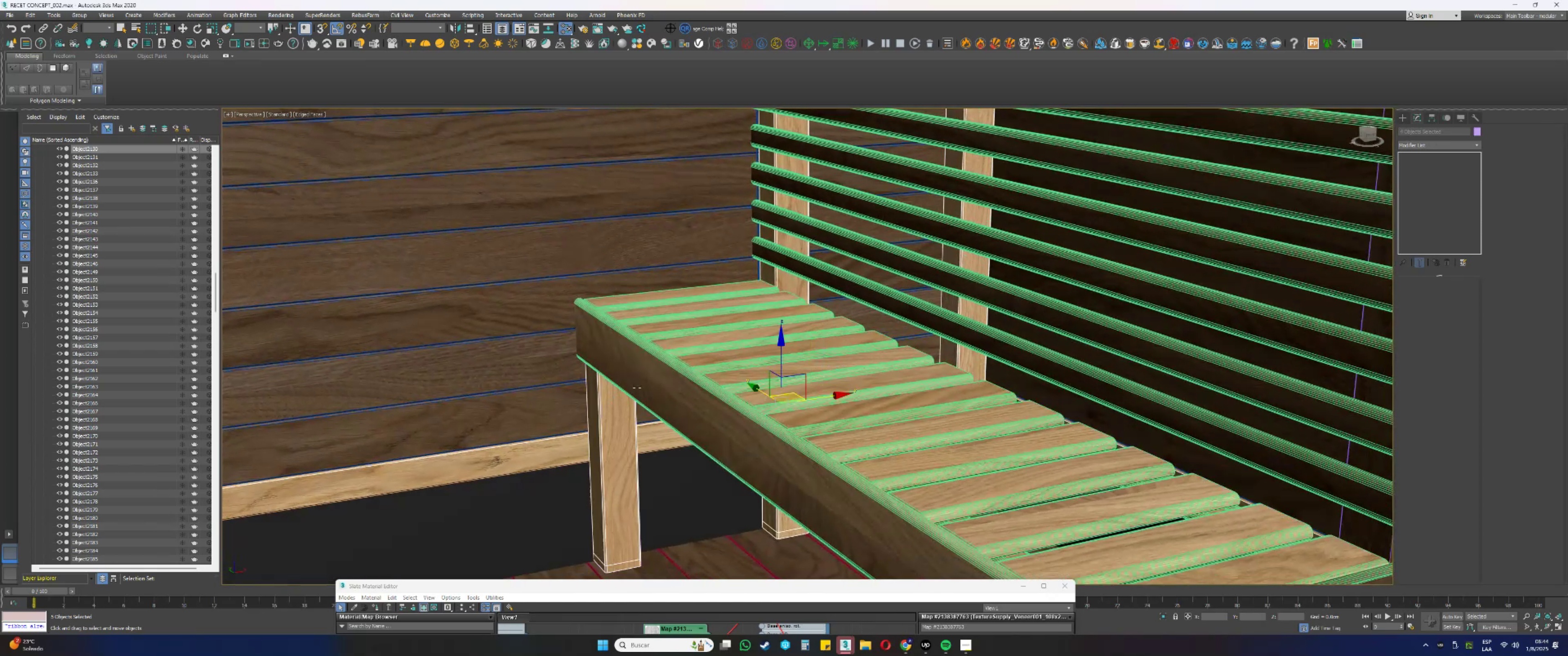 
hold_key(key=ControlLeft, duration=0.64)
left_click([649, 380])
 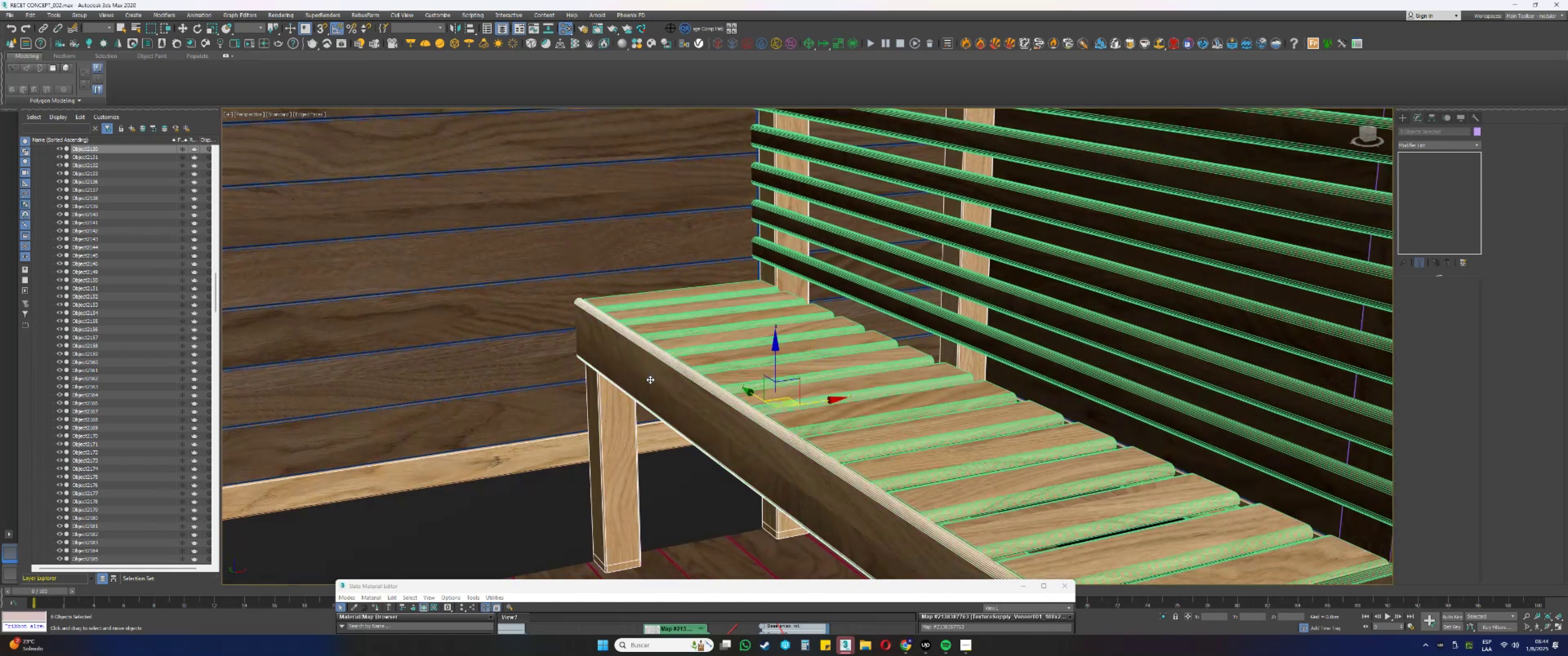 
hold_key(key=ControlLeft, duration=0.47)
left_click([695, 359])
 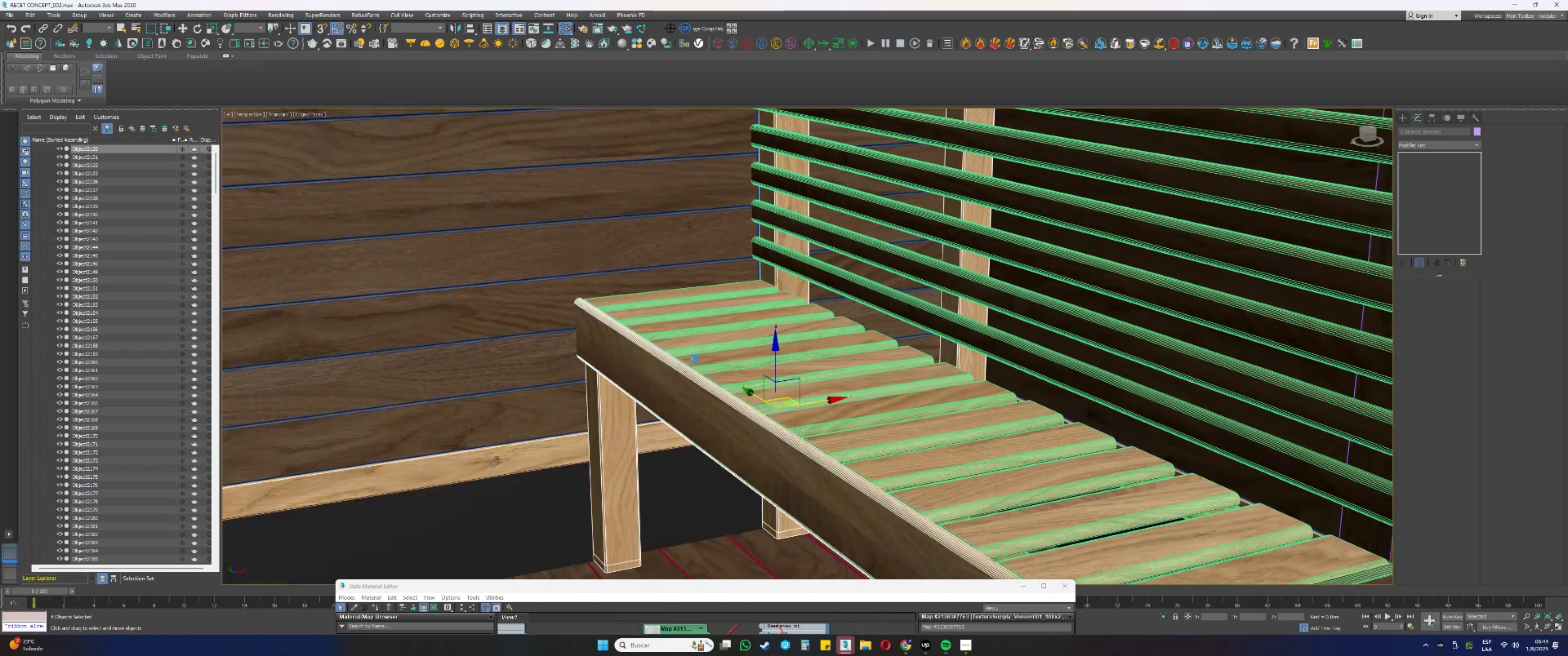 
hold_key(key=AltLeft, duration=0.58)
 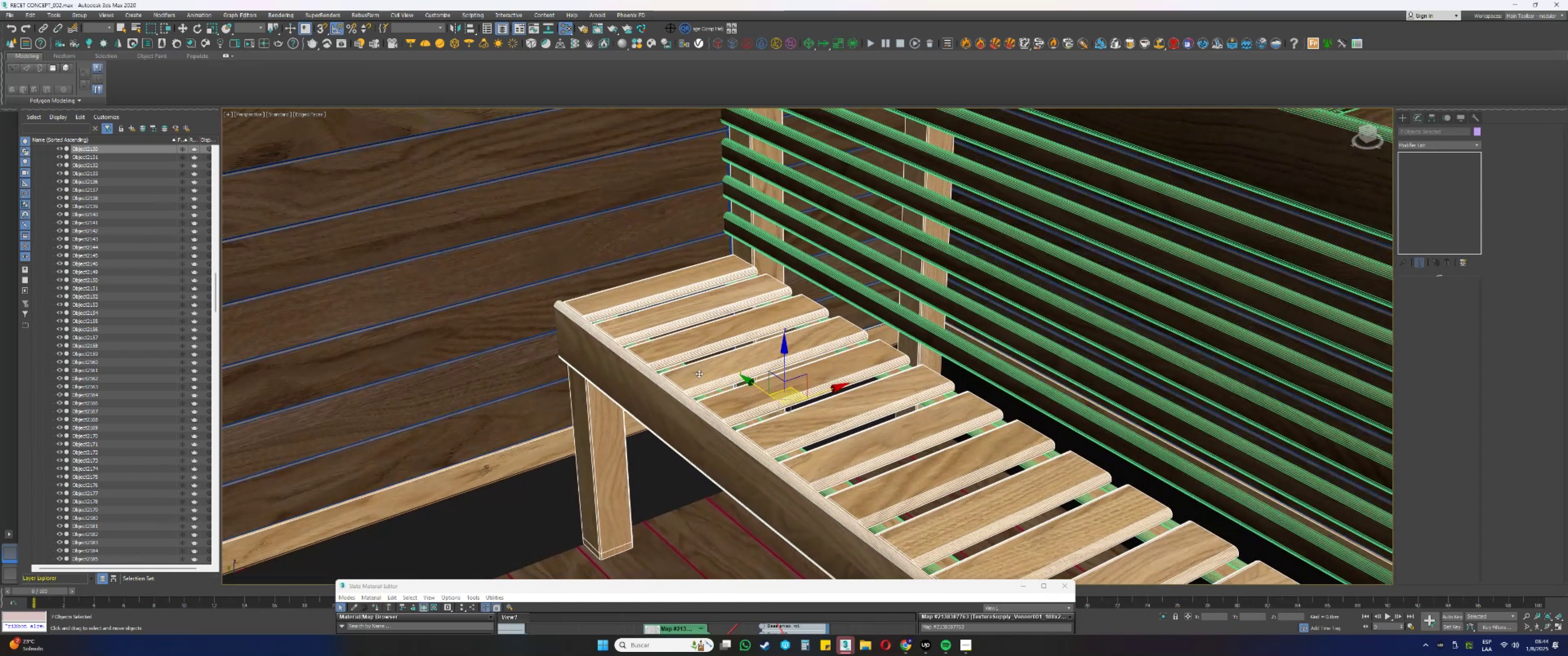 
scroll: coordinate [693, 371], scroll_direction: up, amount: 2.0
 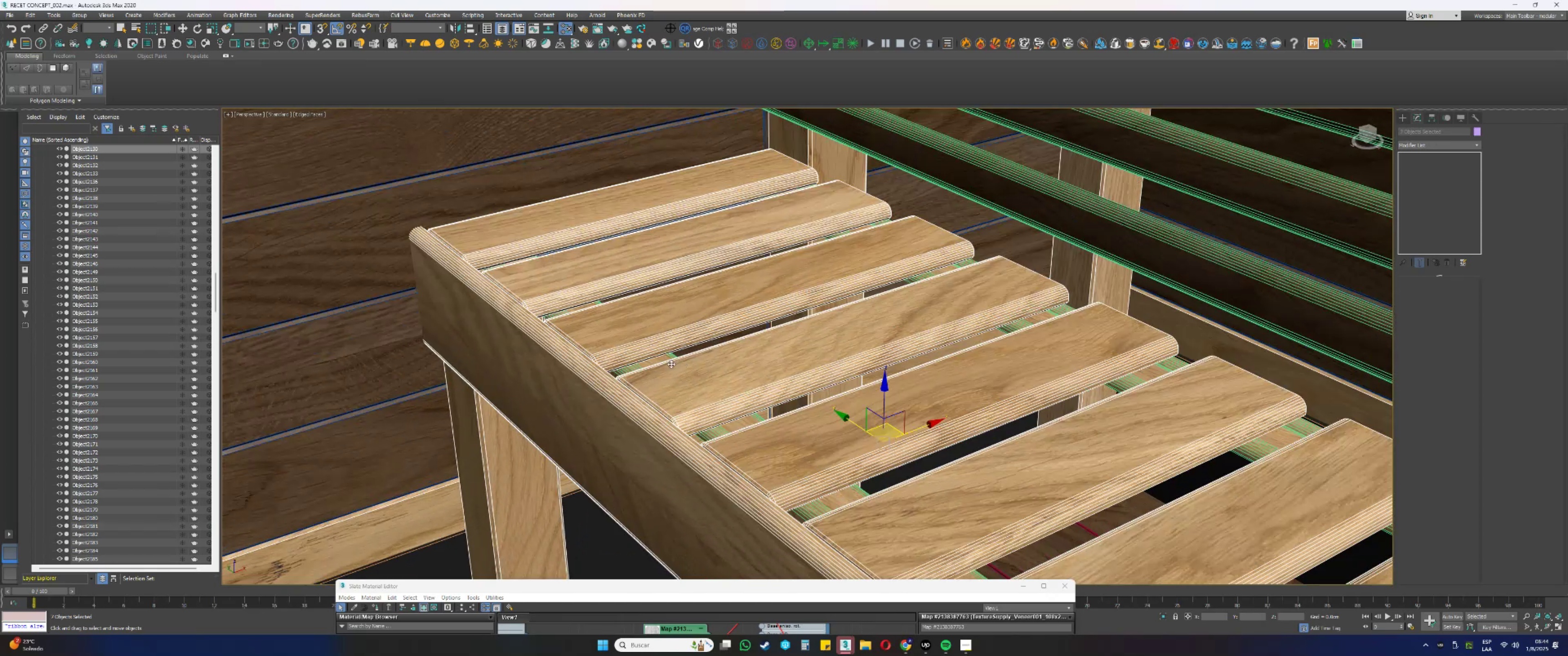 
hold_key(key=ControlLeft, duration=0.56)
left_click([651, 359])
 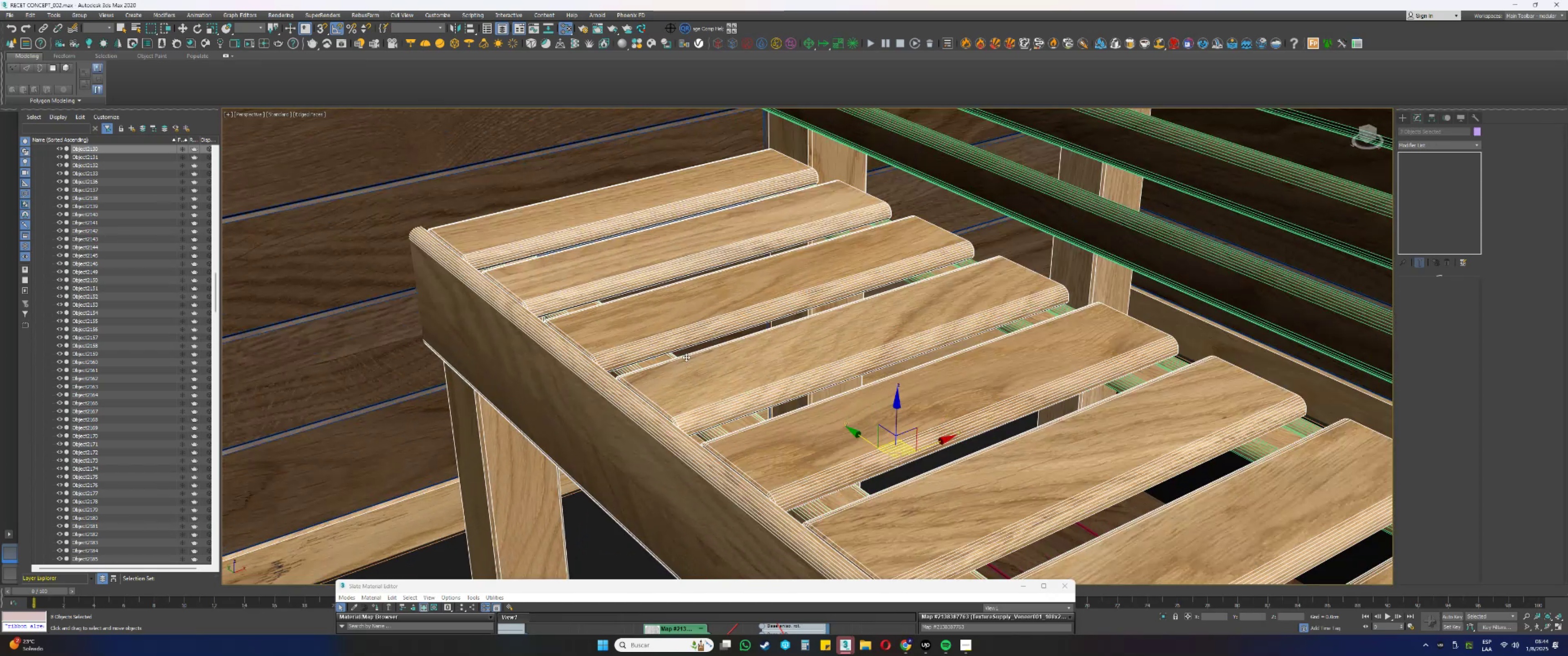 
hold_key(key=AltLeft, duration=0.43)
 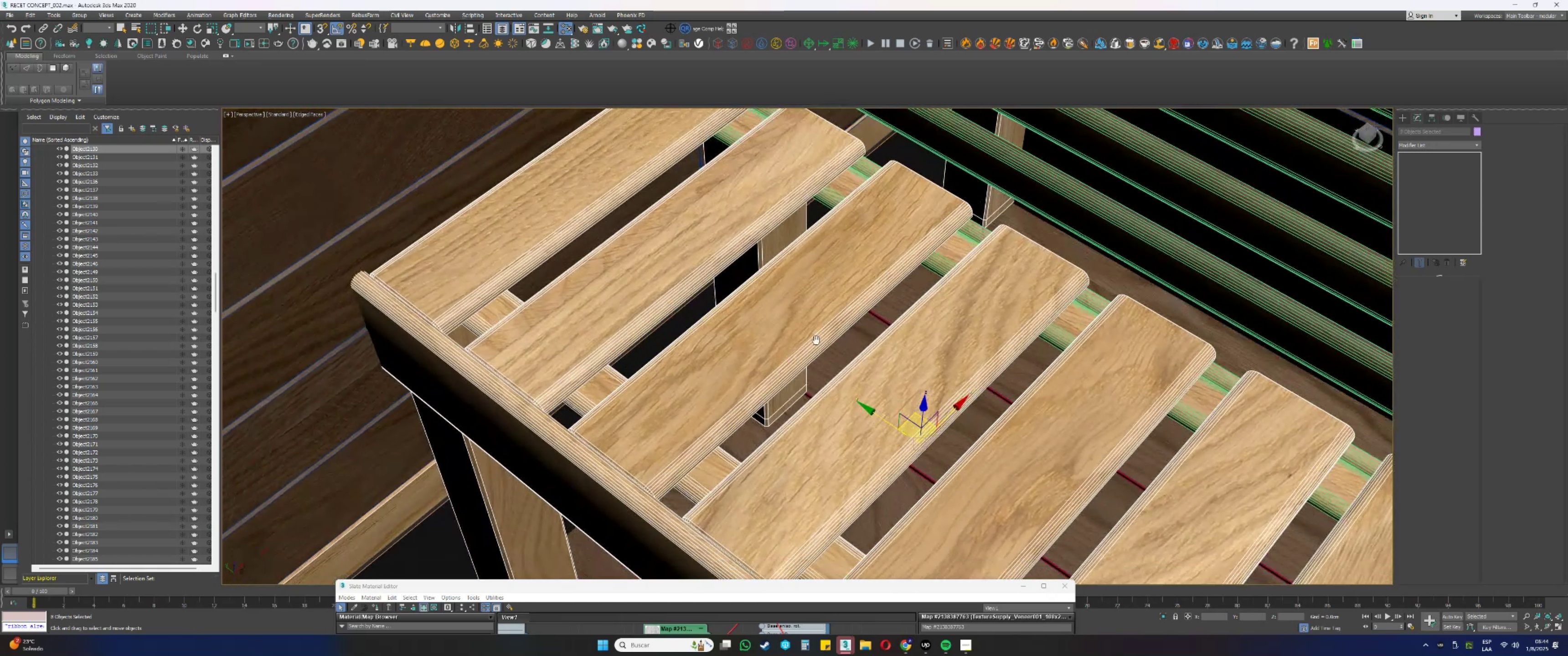 
hold_key(key=ControlLeft, duration=1.19)
left_click([943, 261])
 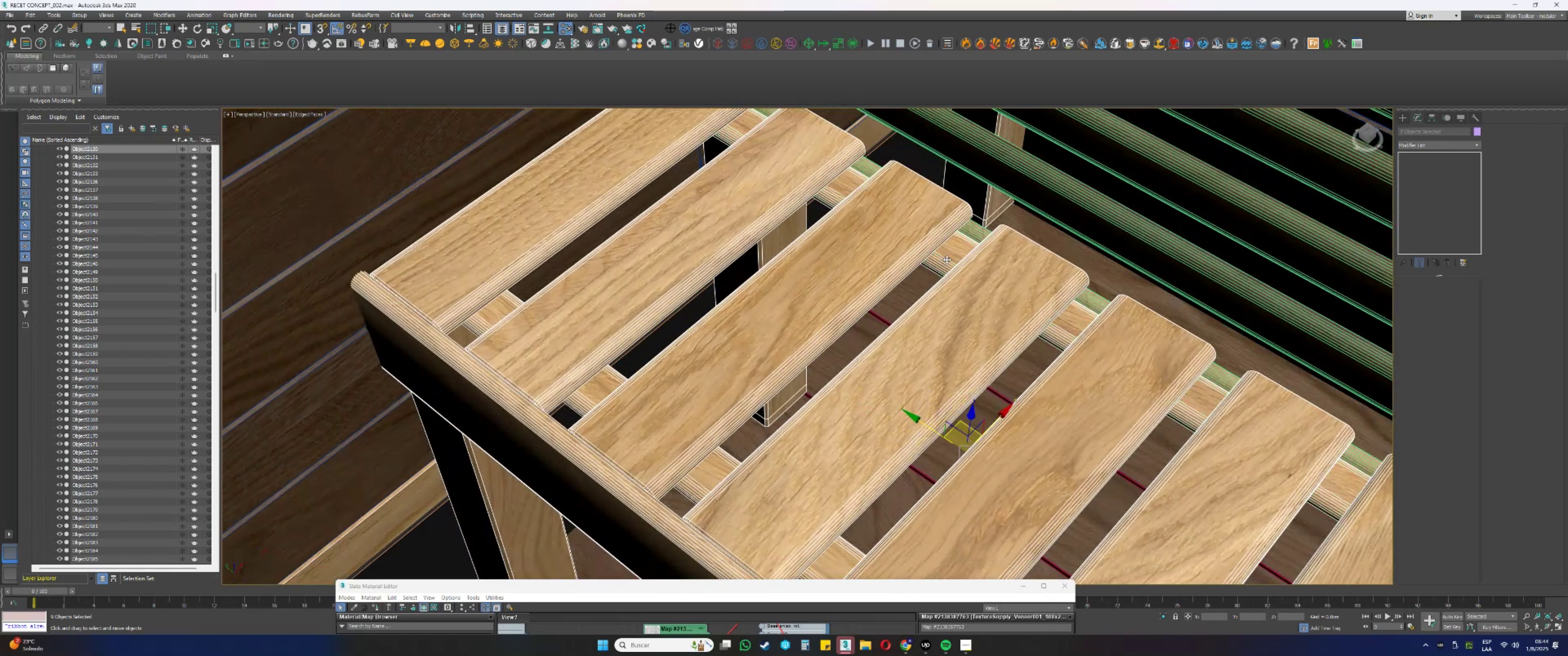 
hold_key(key=ControlLeft, duration=0.37)
left_click([980, 231])
 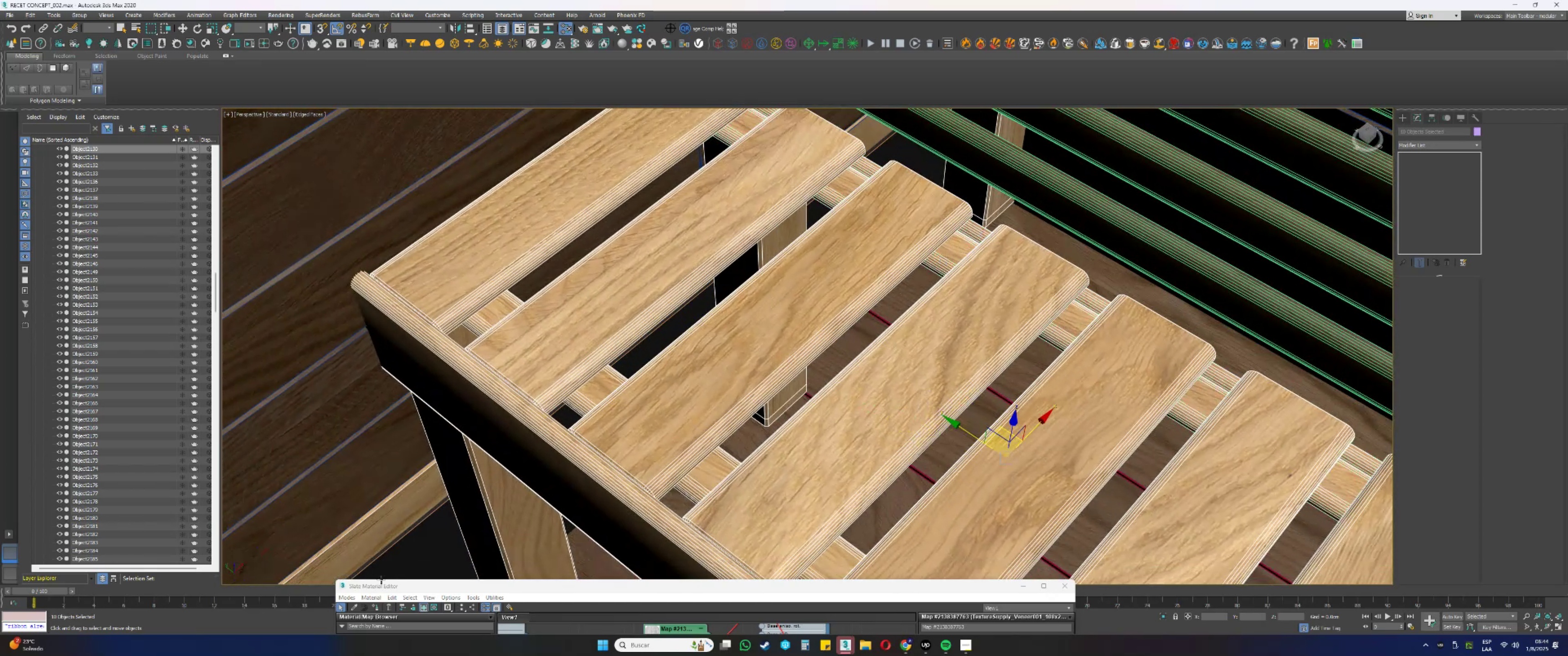 
left_click([375, 606])
 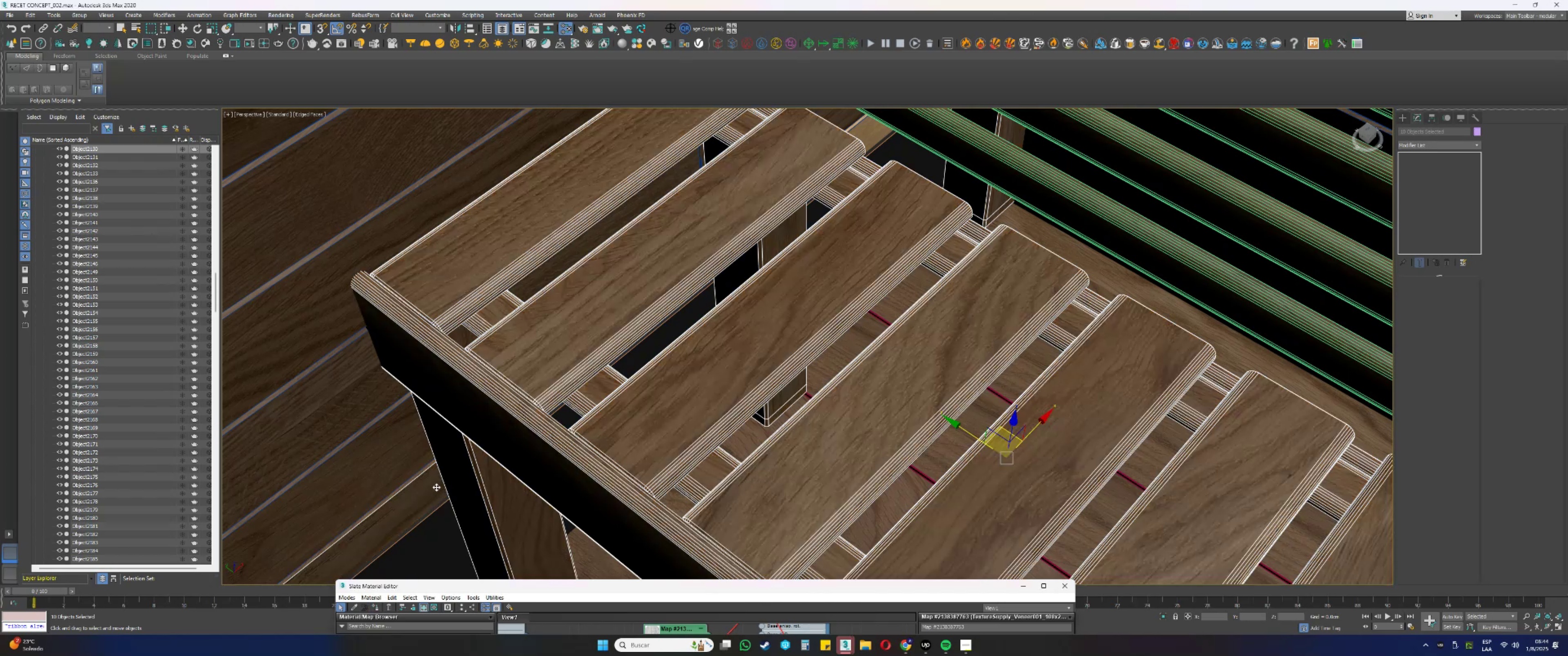 
hold_key(key=AltLeft, duration=1.53)
 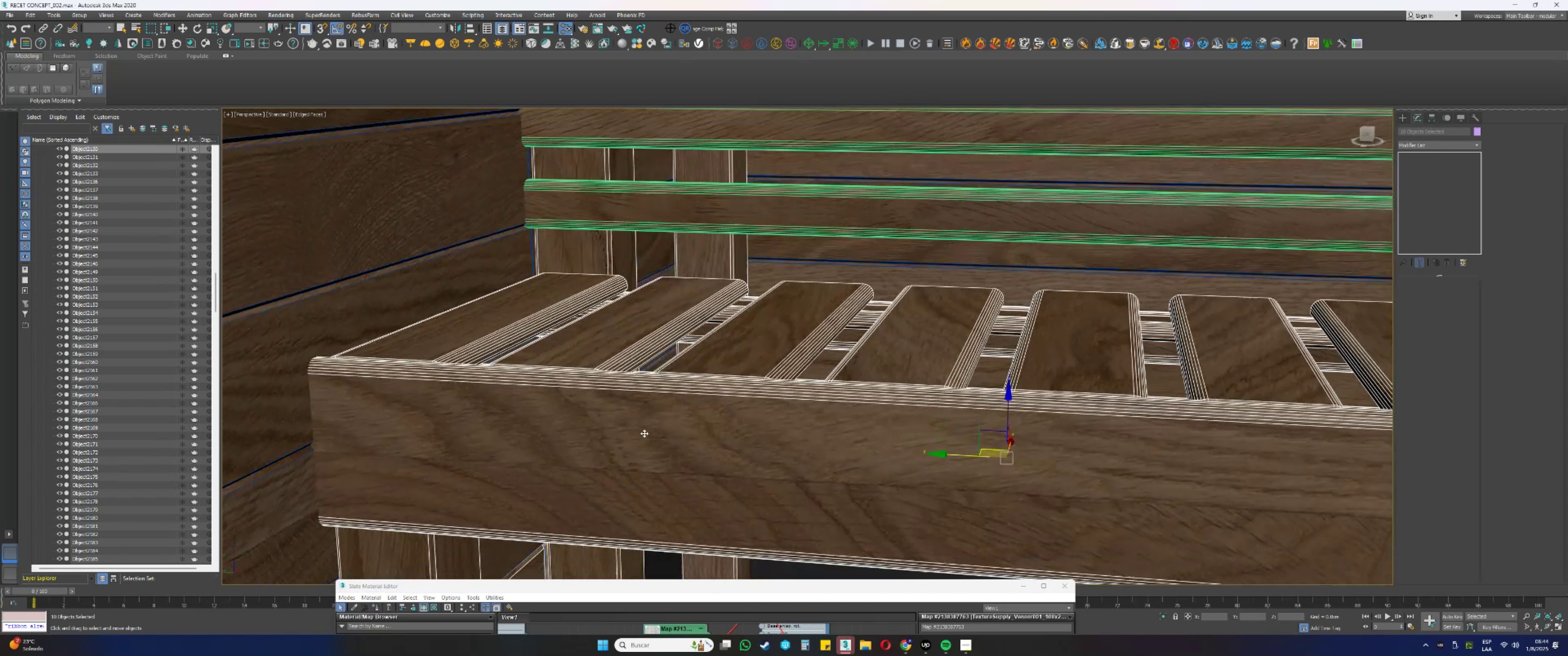 
key(Alt+AltLeft)
 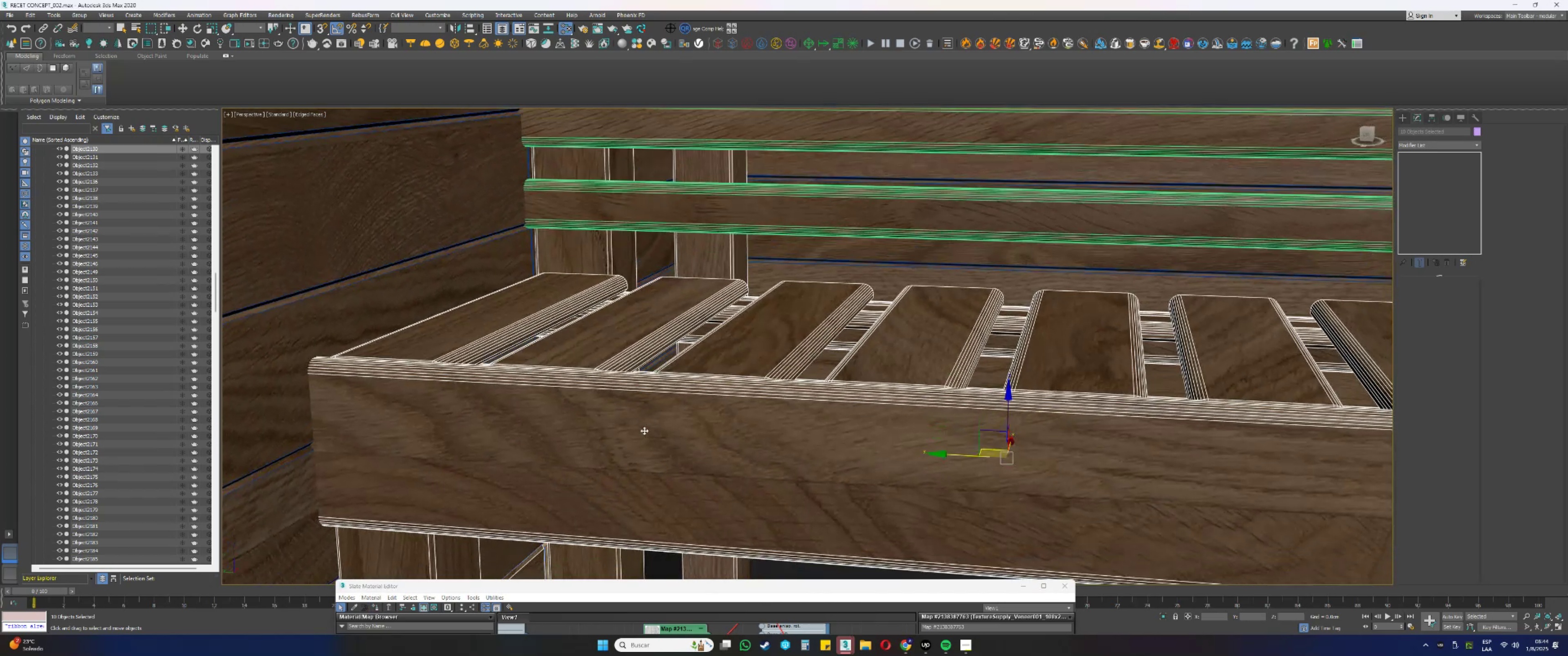 
key(Alt+AltLeft)
 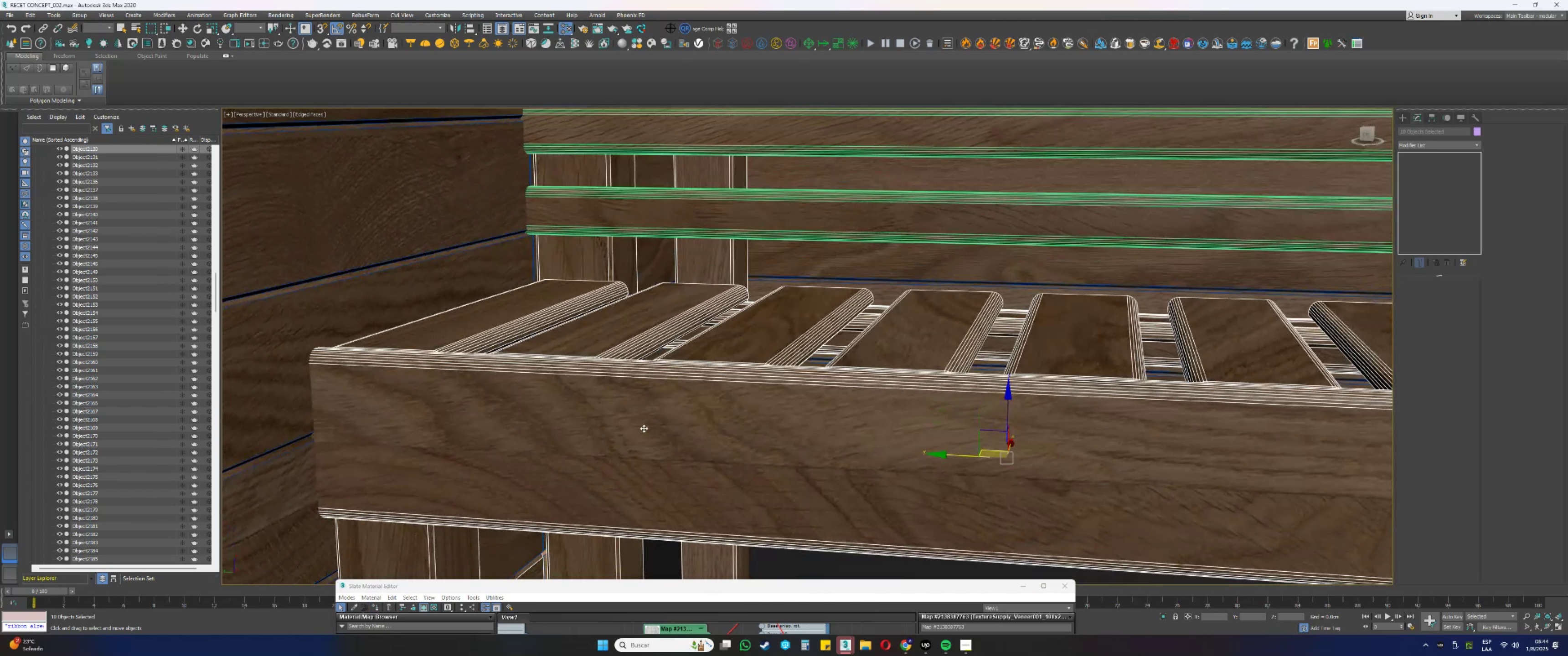 
key(Alt+AltLeft)
 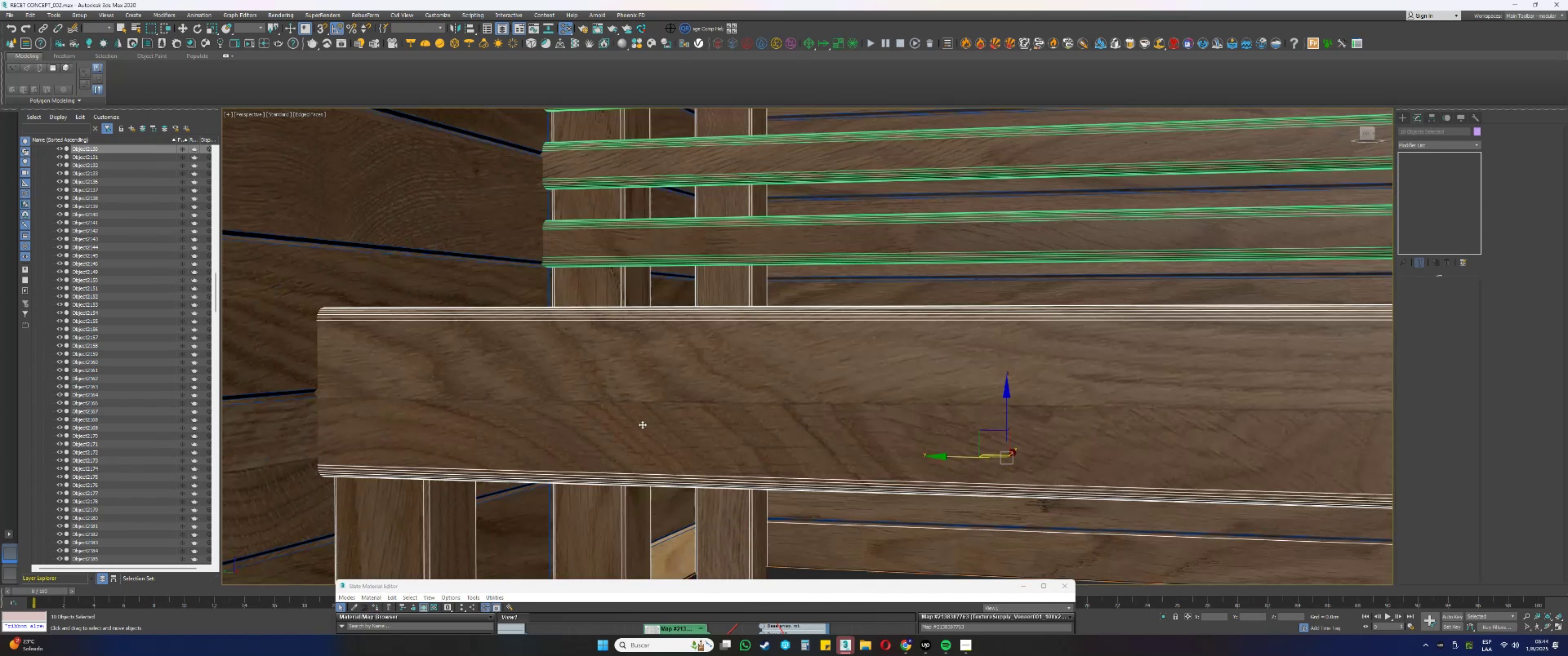 
key(Alt+AltLeft)
 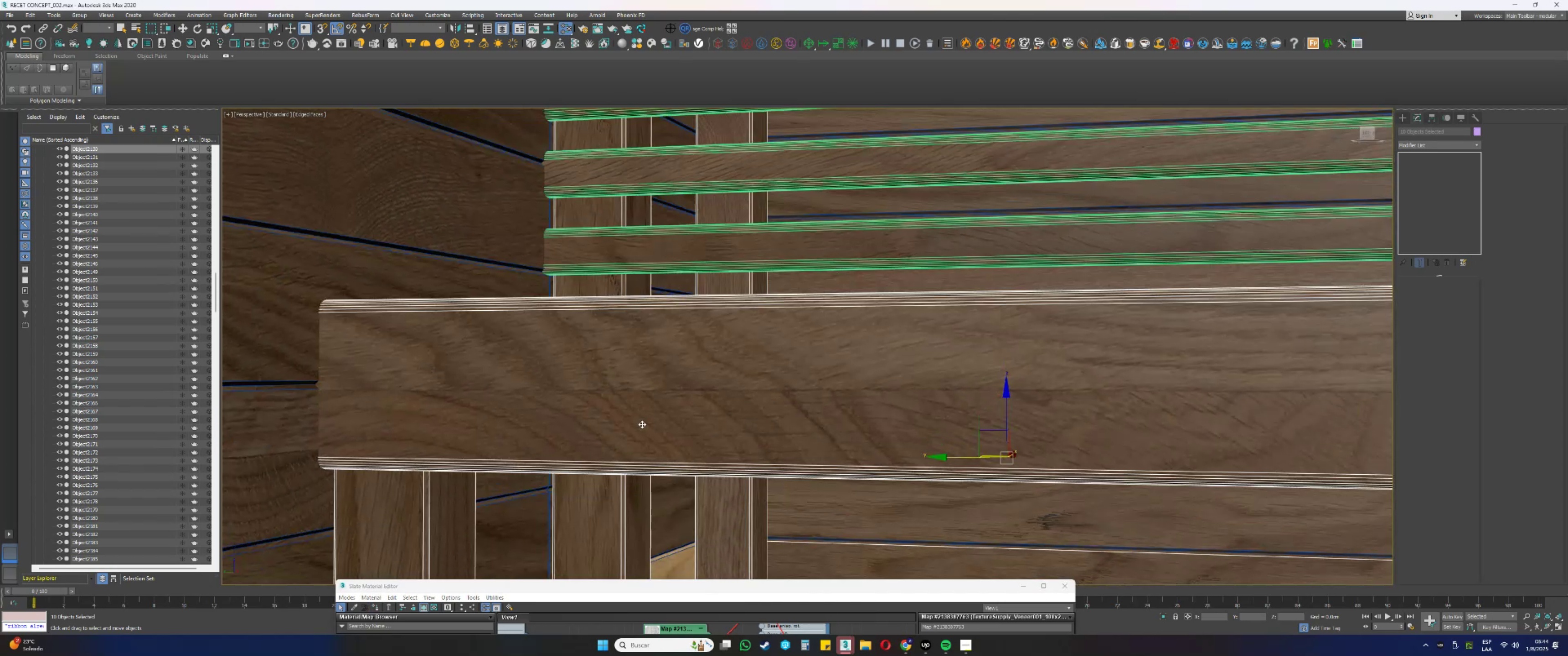 
key(Alt+AltLeft)
 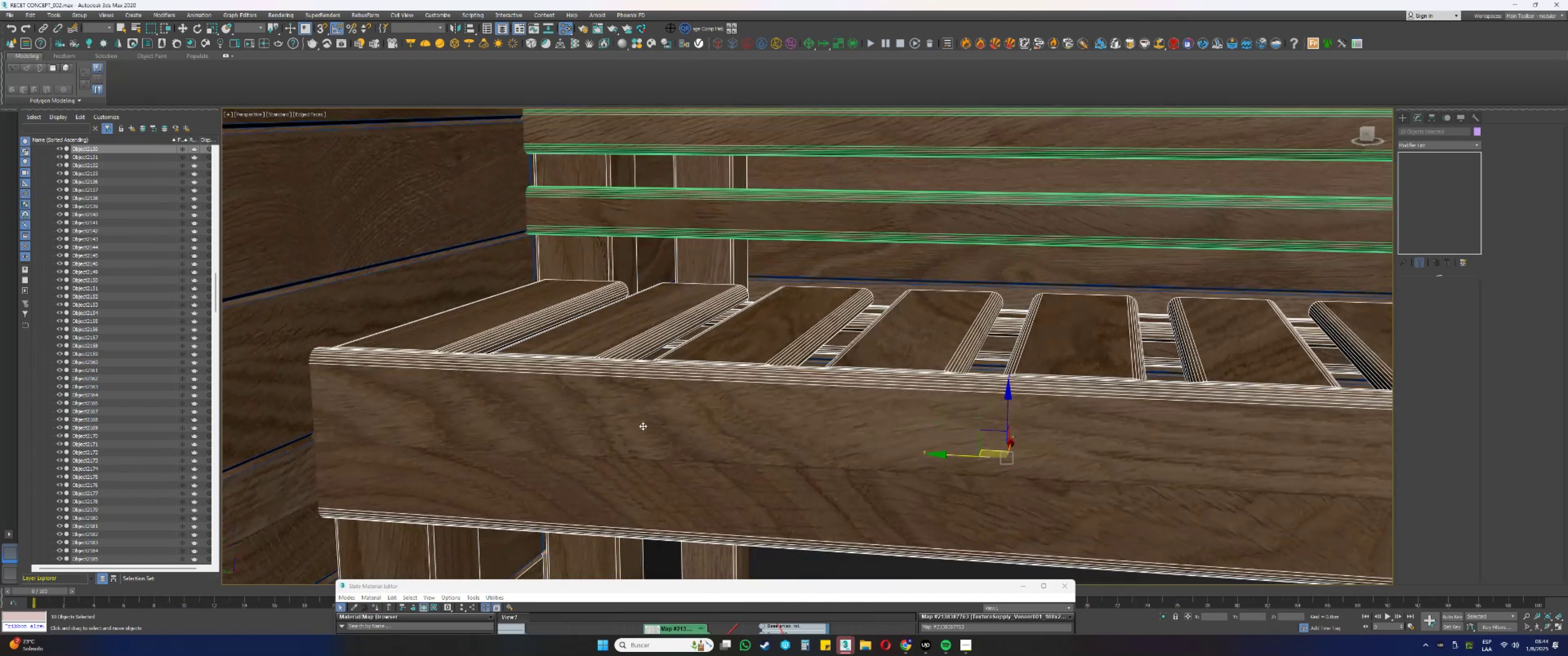 
key(Alt+AltLeft)
 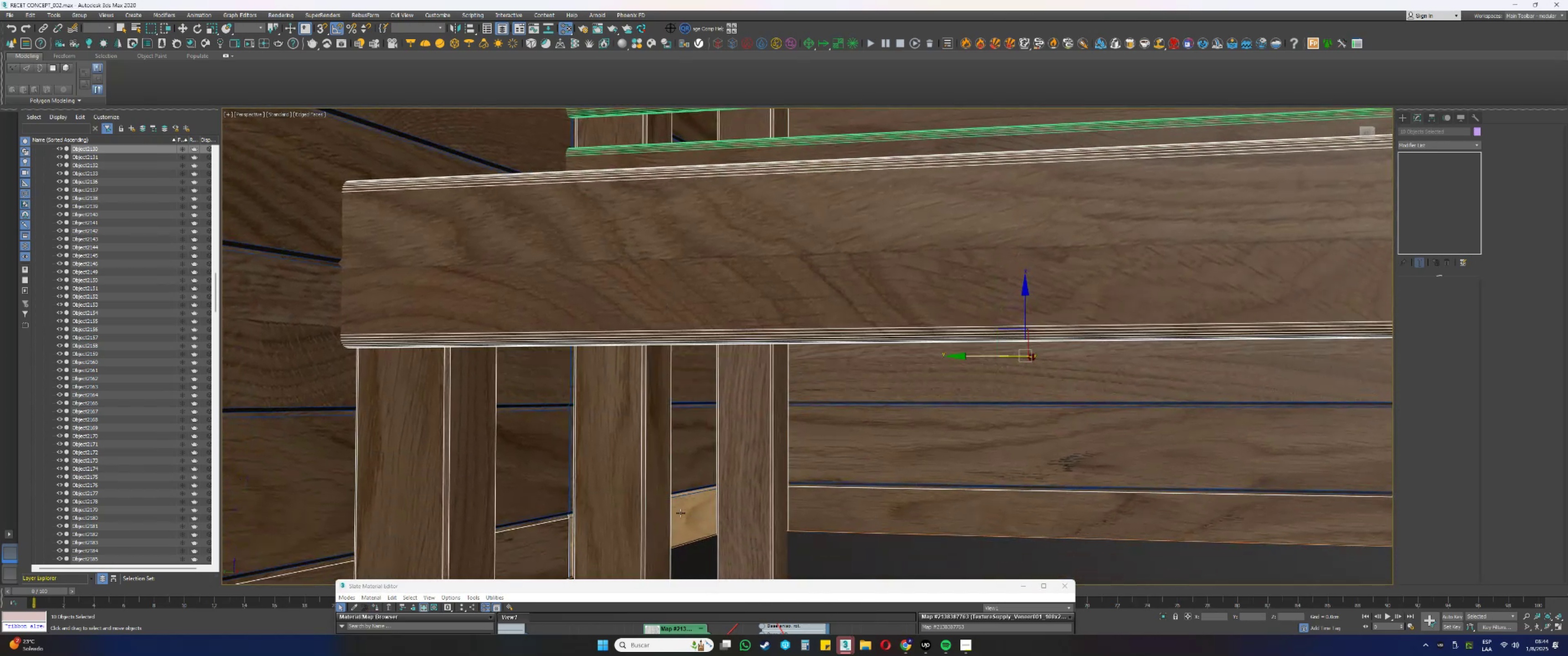 
left_click([696, 528])
 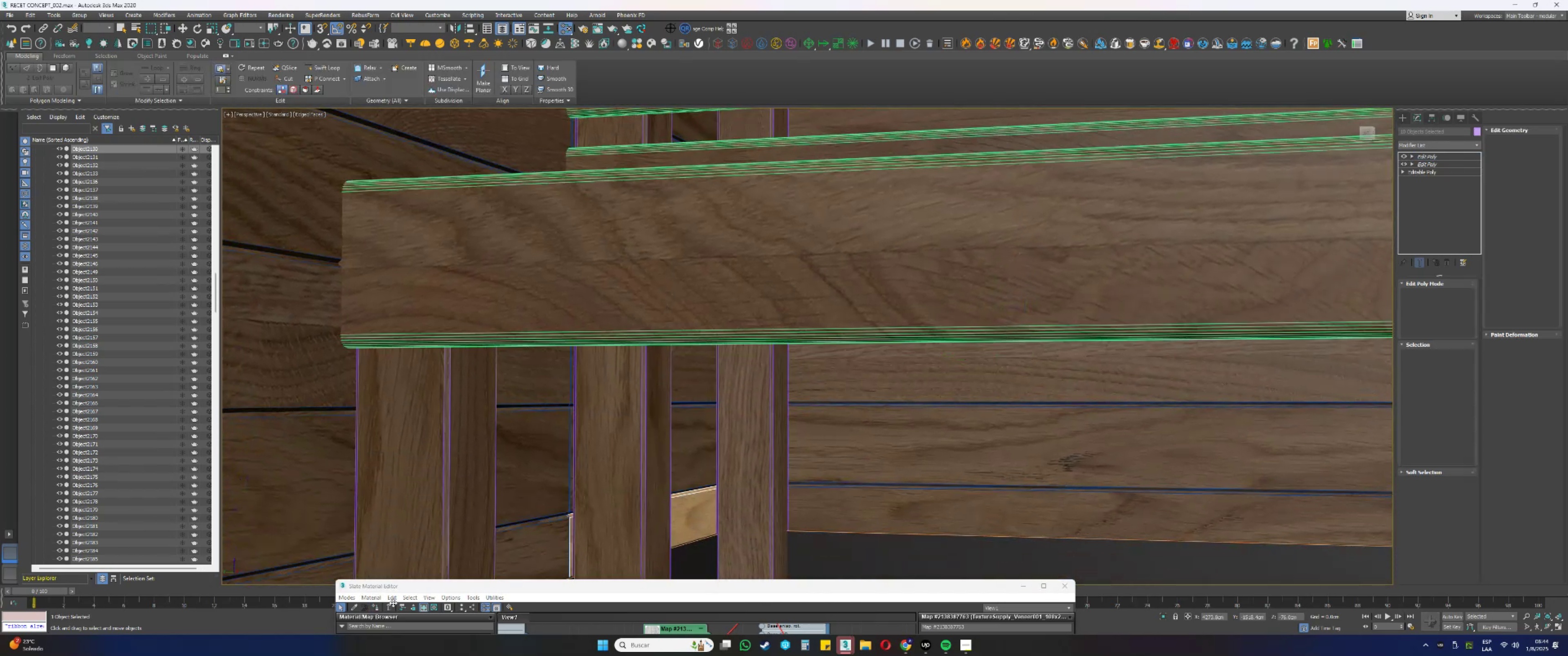 
left_click([389, 606])
 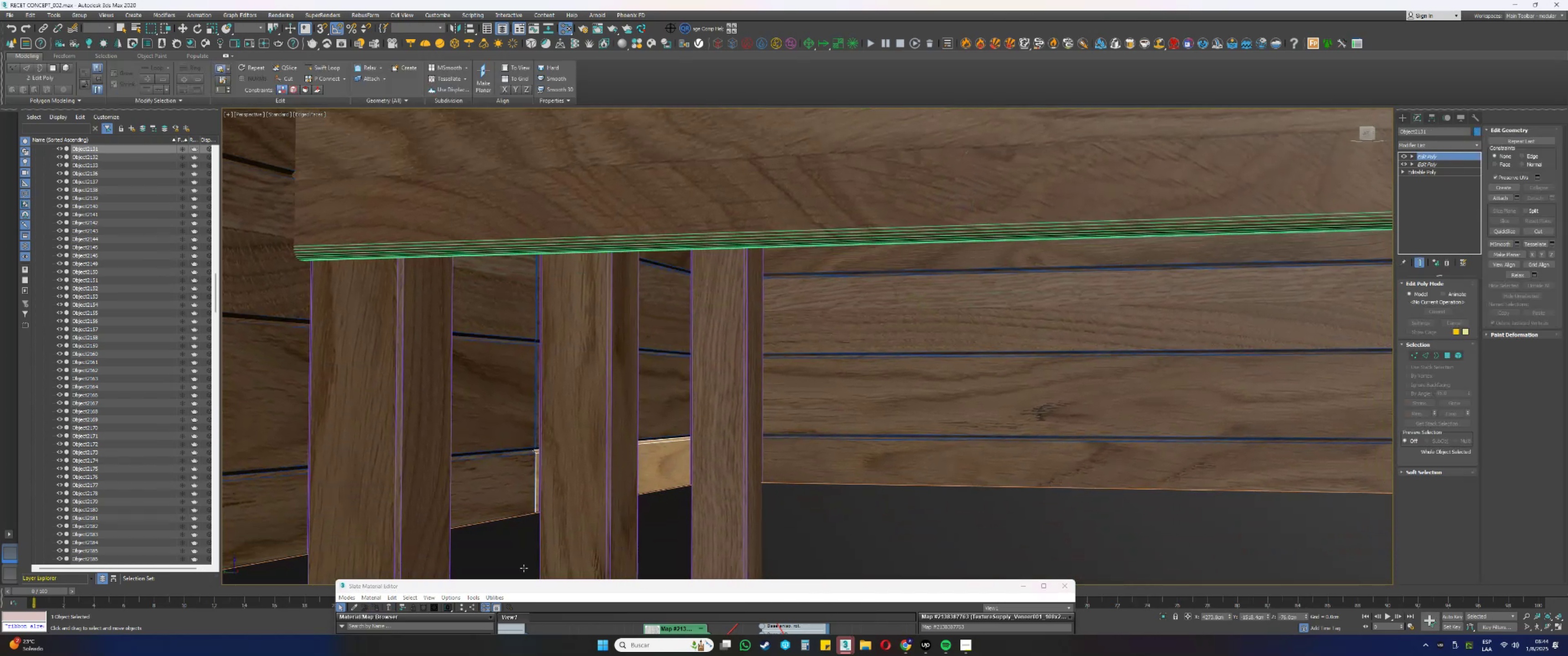 
left_click_drag(start_coordinate=[636, 588], to_coordinate=[659, 359])
 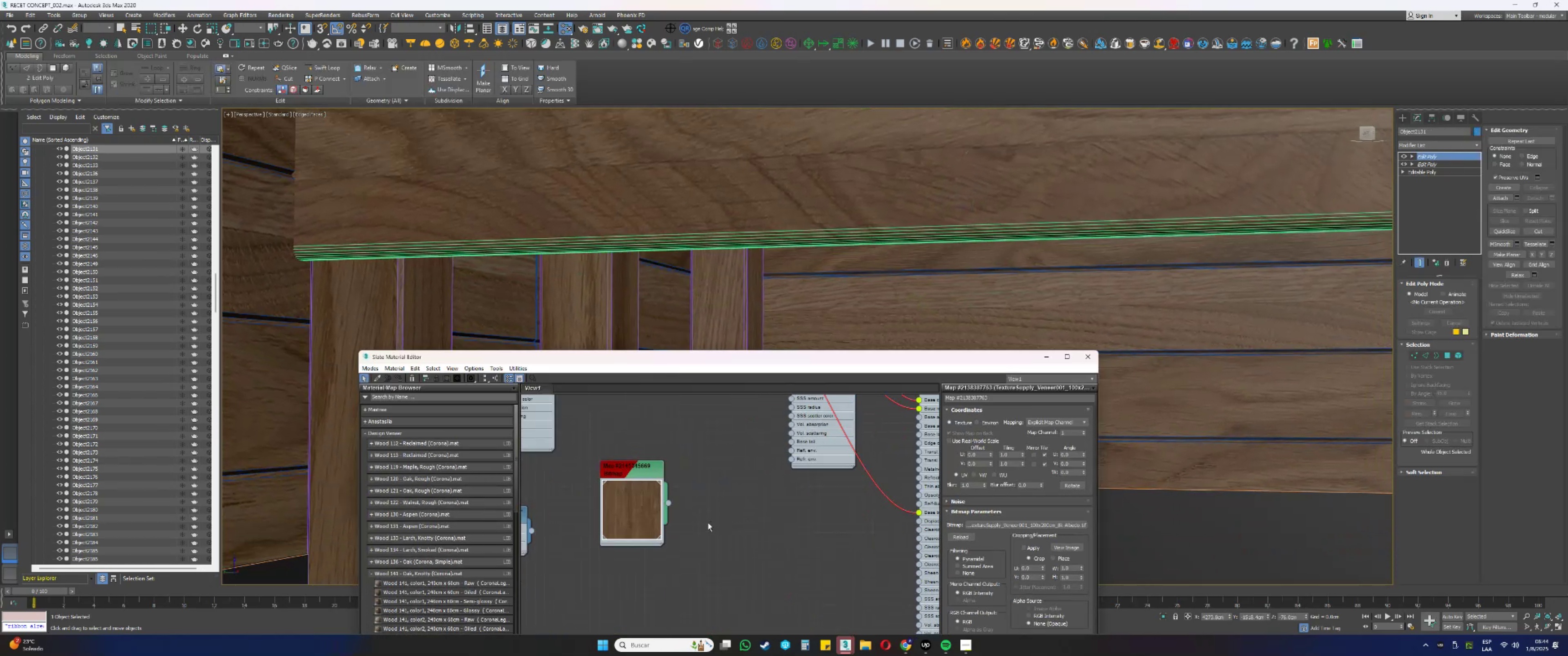 
key(Control+ControlLeft)
 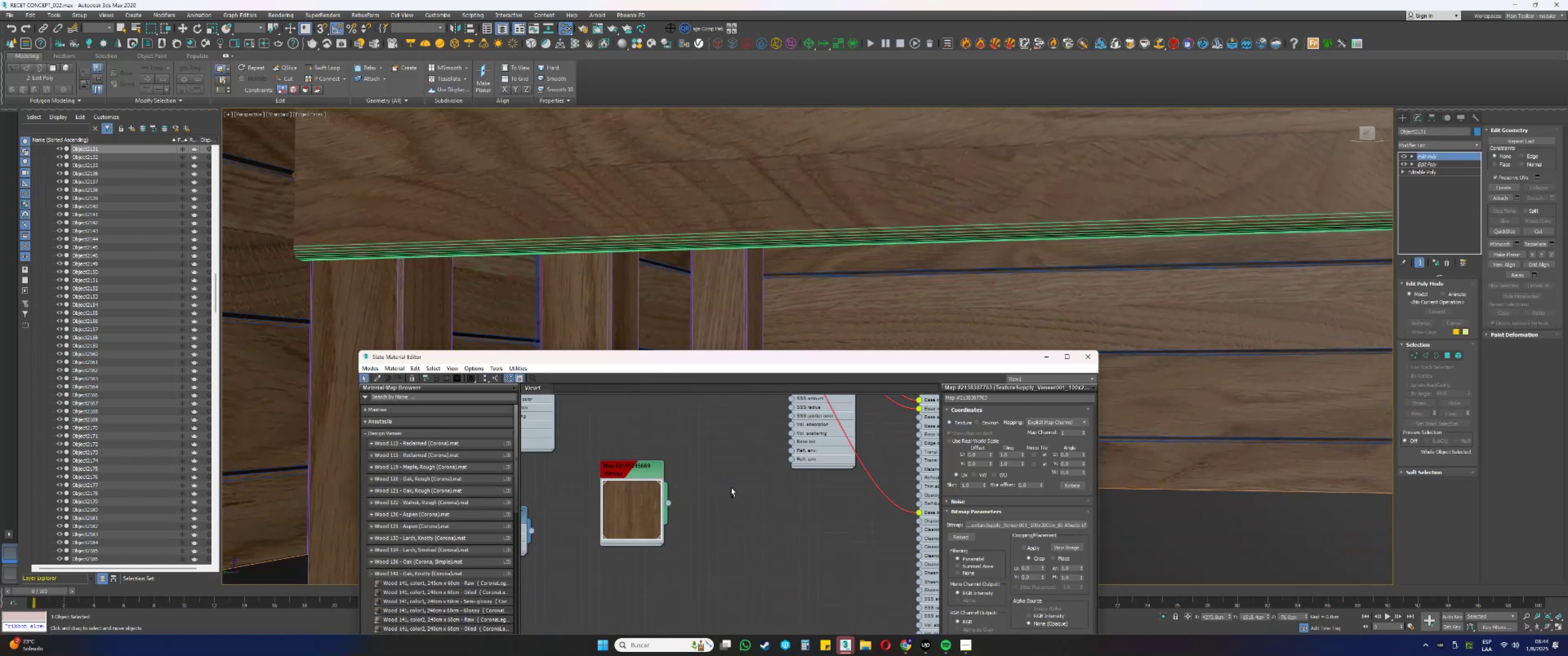 
key(Control+Z)
 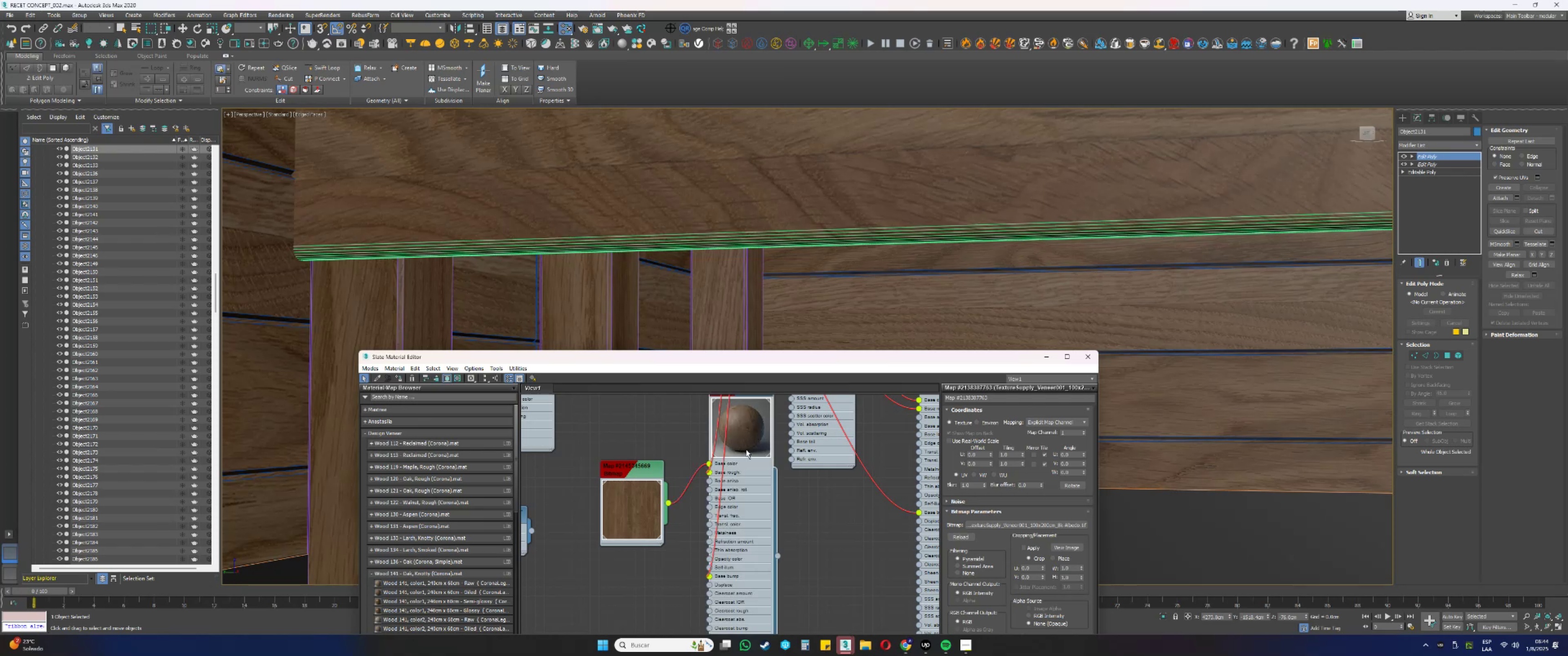 
left_click([745, 507])
 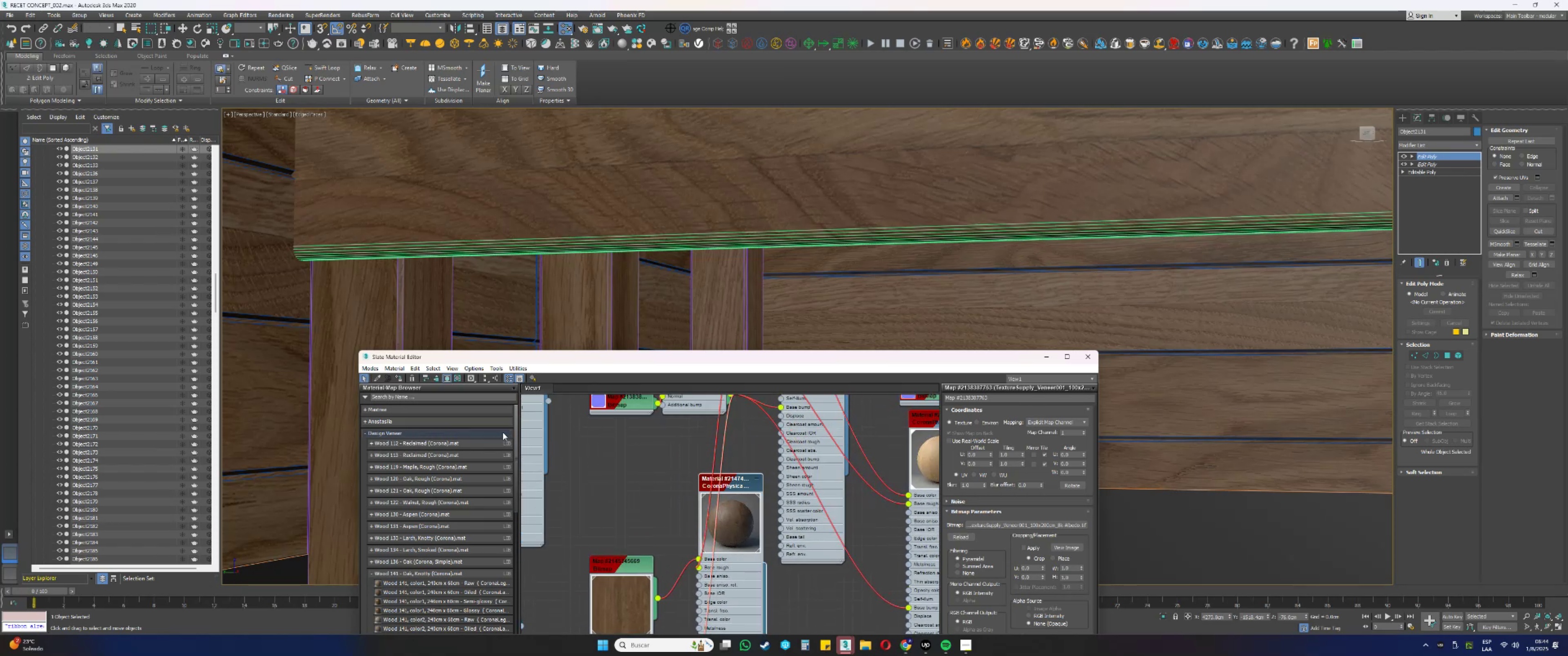 
left_click([397, 381])
 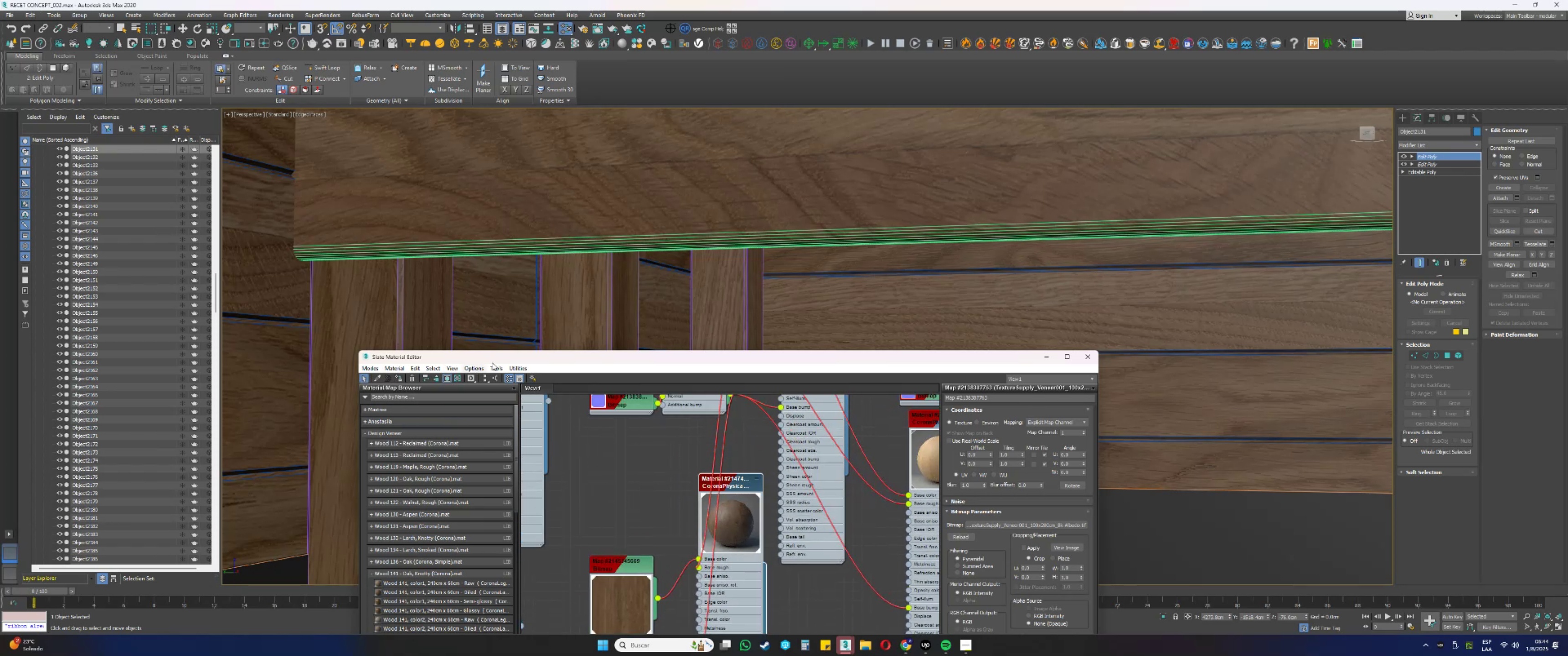 
left_click_drag(start_coordinate=[501, 359], to_coordinate=[533, 592])
 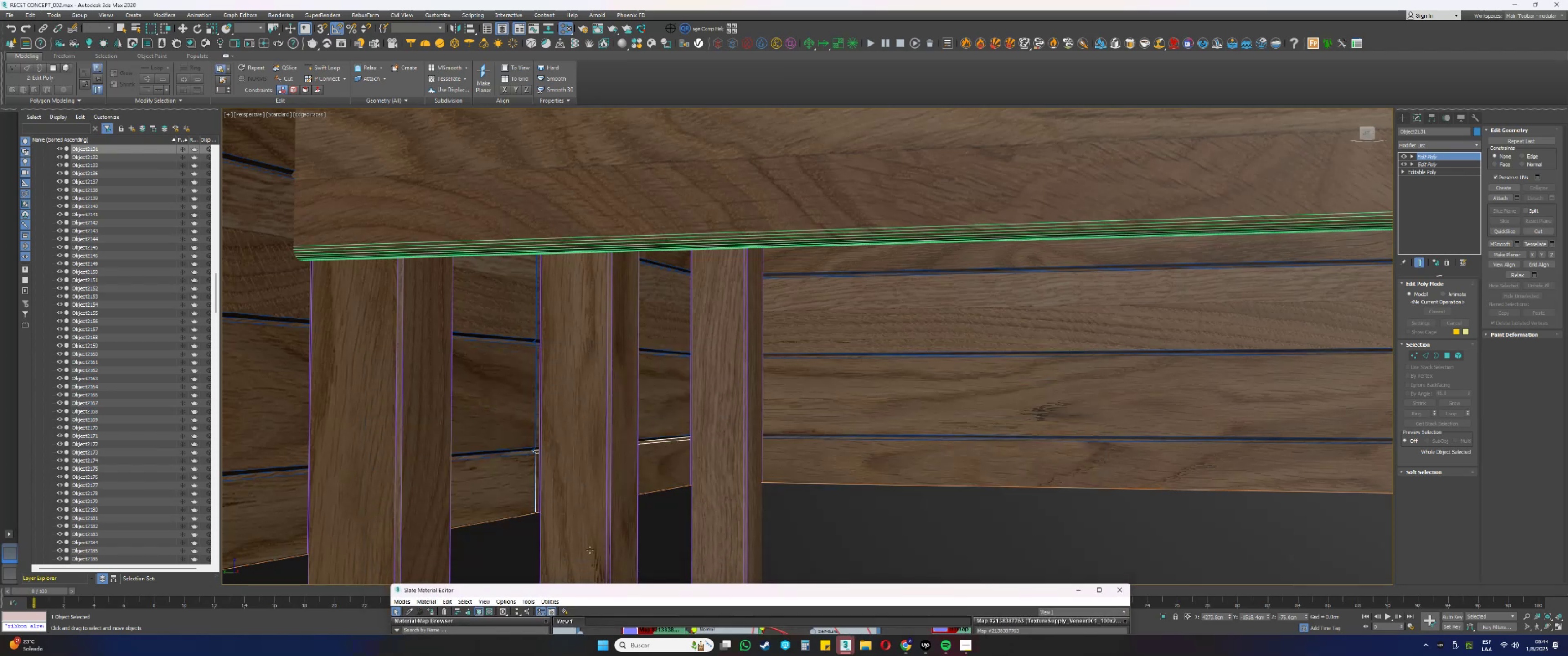 
hold_key(key=AltLeft, duration=0.41)
 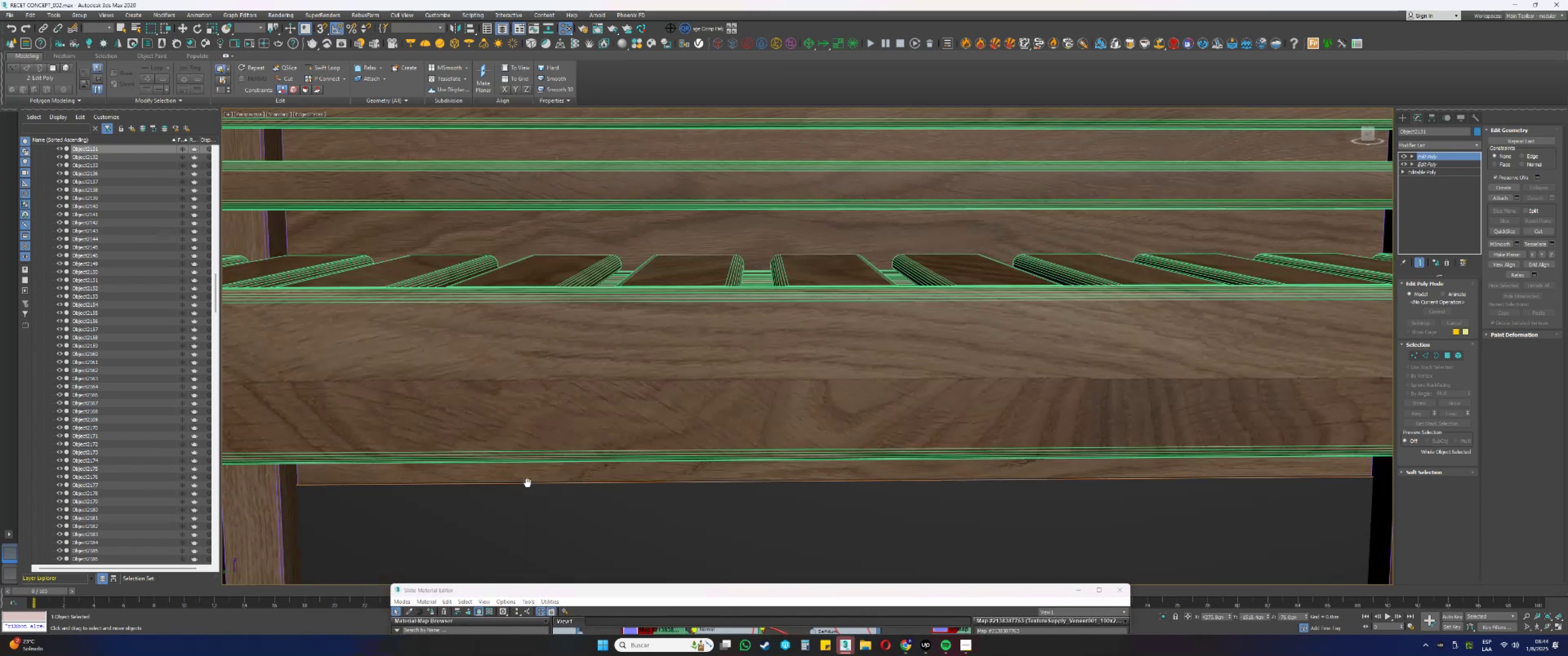 
key(Alt+AltLeft)
 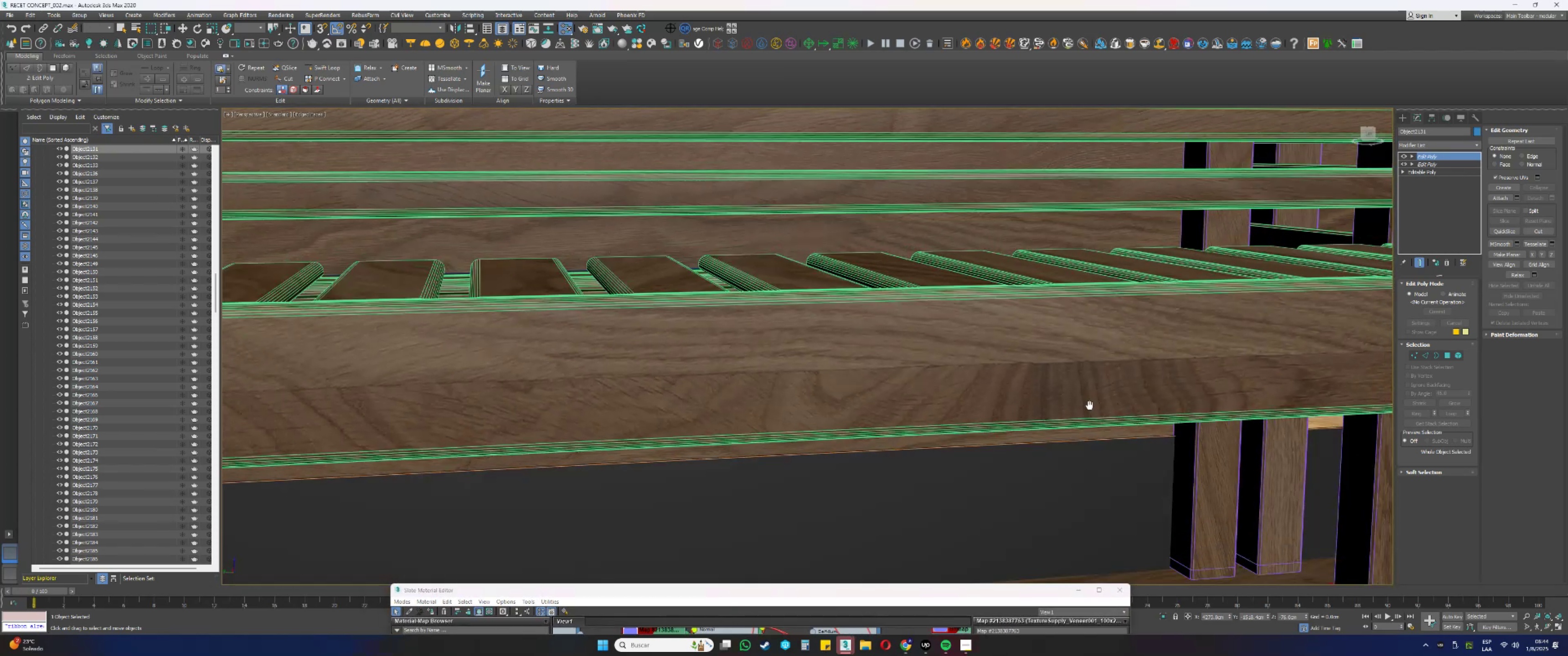 
hold_key(key=AltLeft, duration=0.48)
 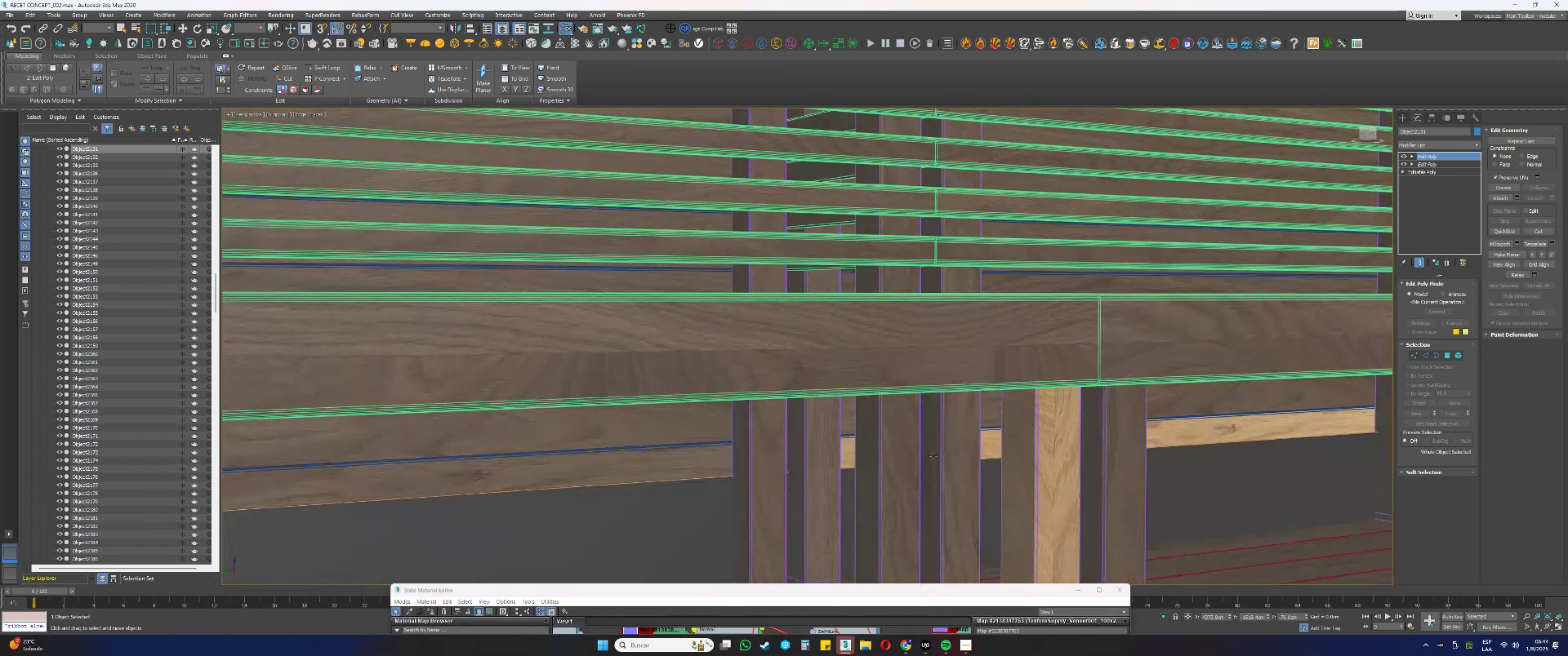 
hold_key(key=AltLeft, duration=0.39)
 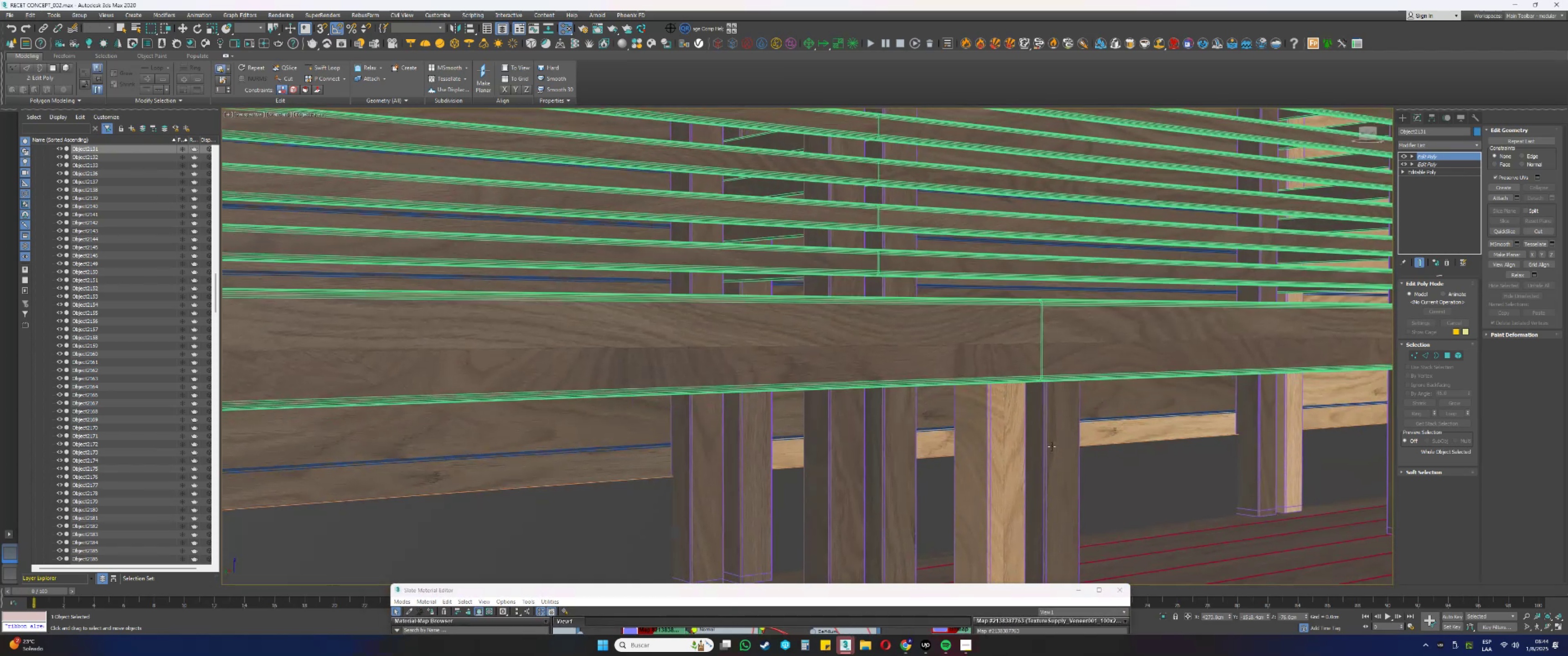 
hold_key(key=AltLeft, duration=0.56)
 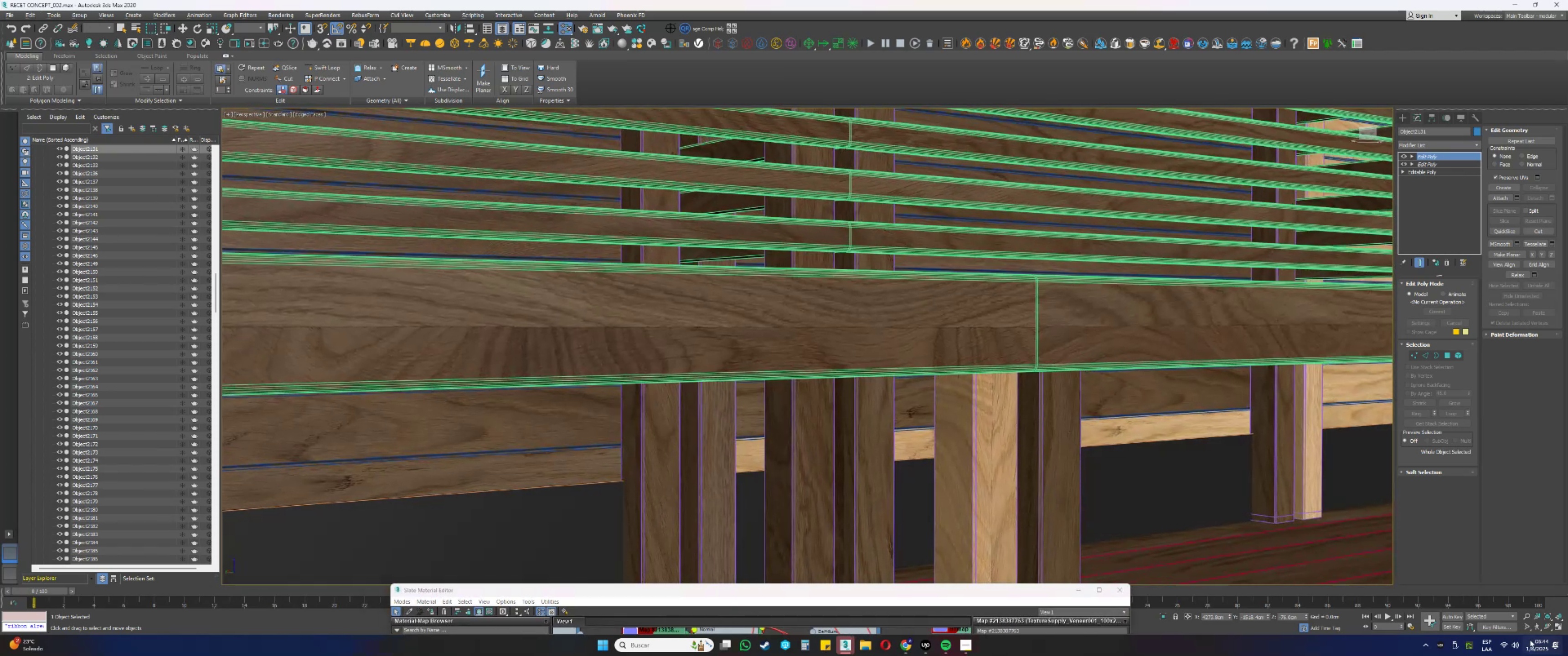 
hold_key(key=ControlLeft, duration=0.51)
 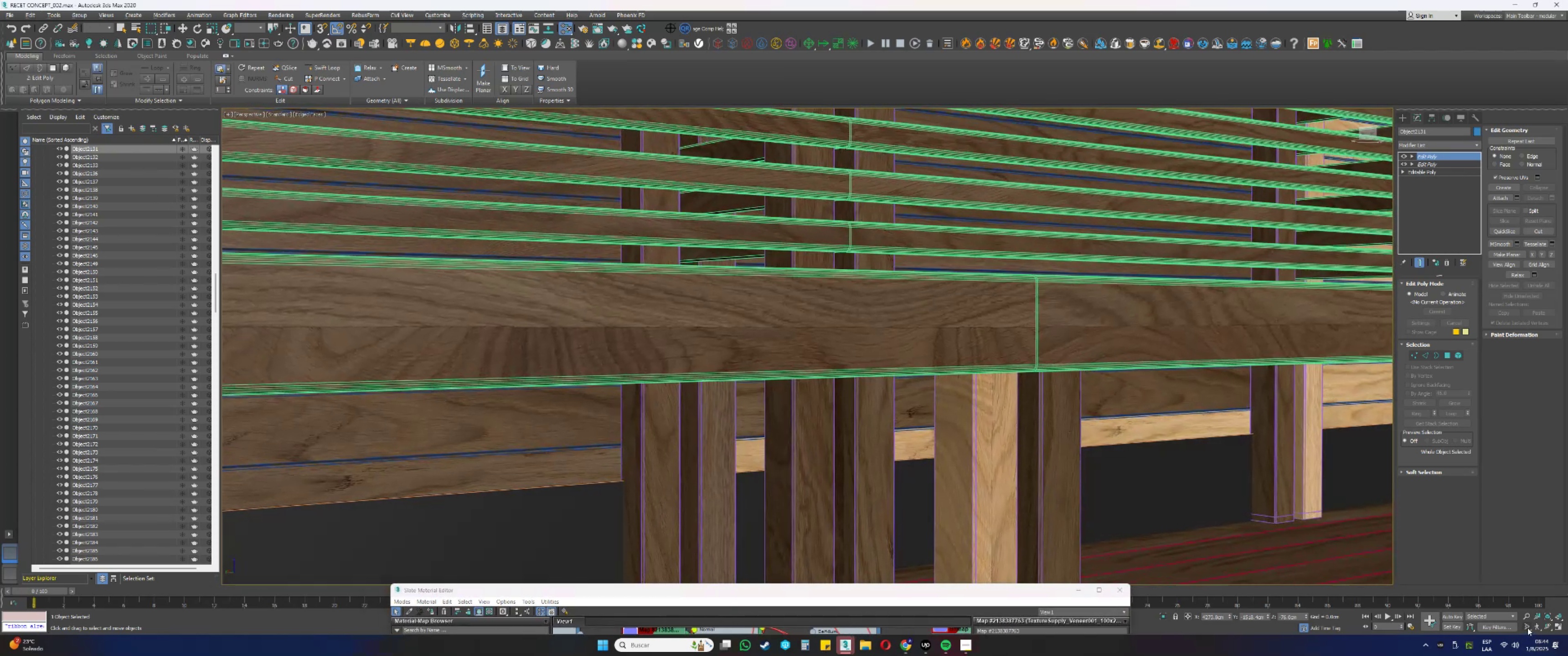 
left_click_drag(start_coordinate=[1085, 395], to_coordinate=[1090, 439])
 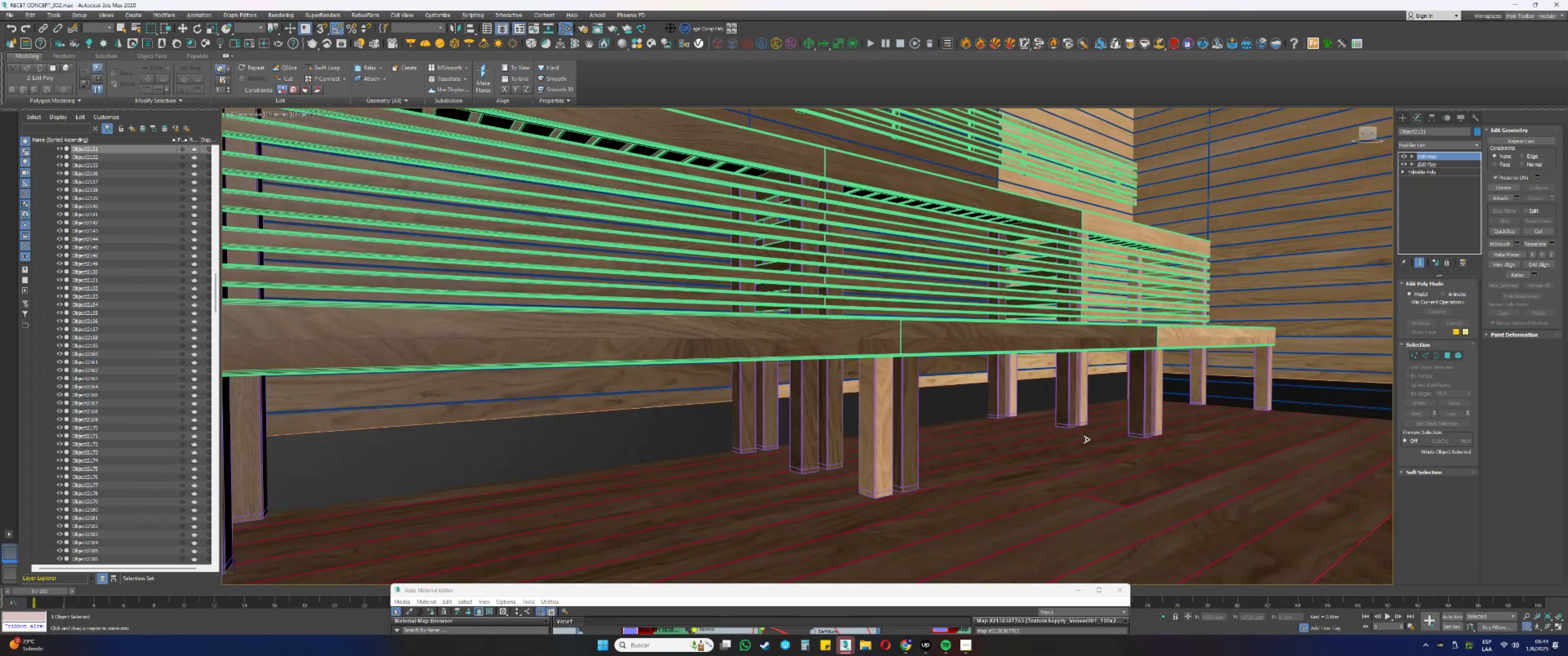 
right_click([1090, 439])
 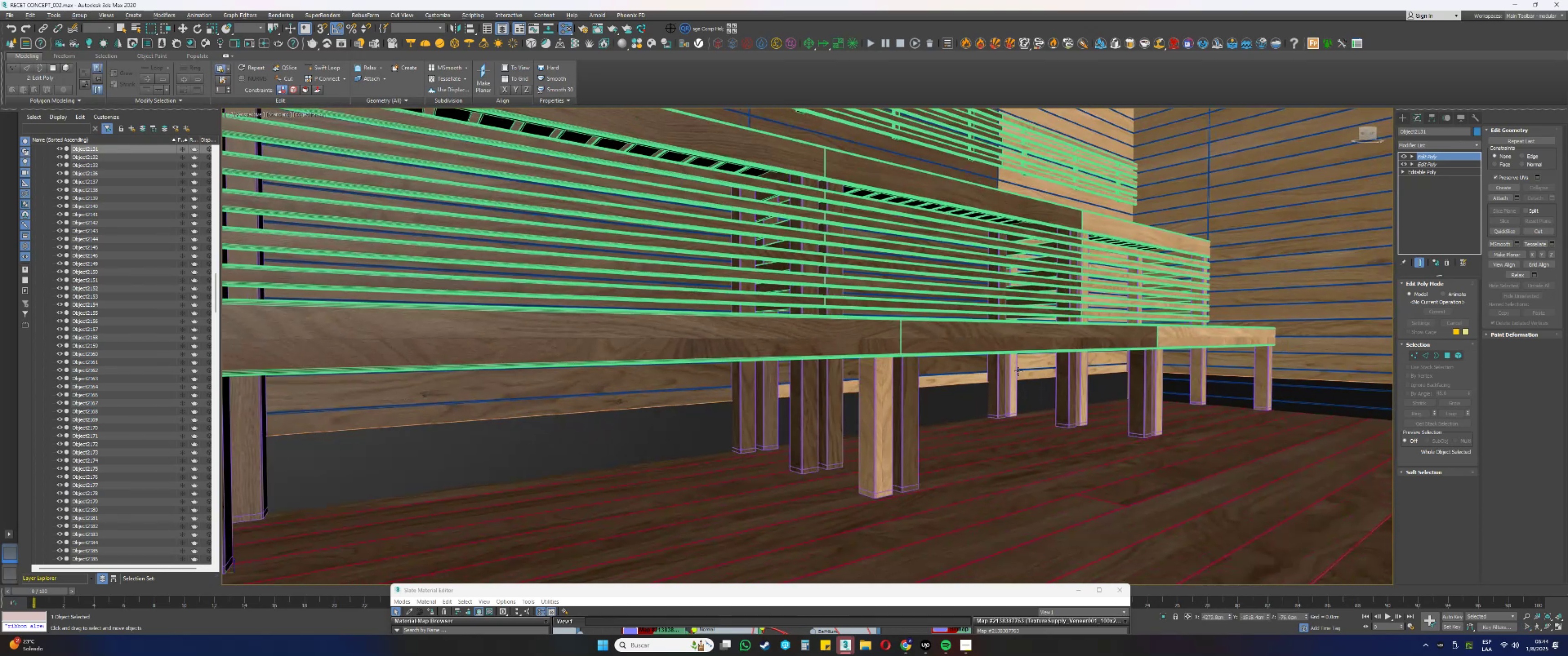 
scroll: coordinate [950, 381], scroll_direction: up, amount: 1.0
 